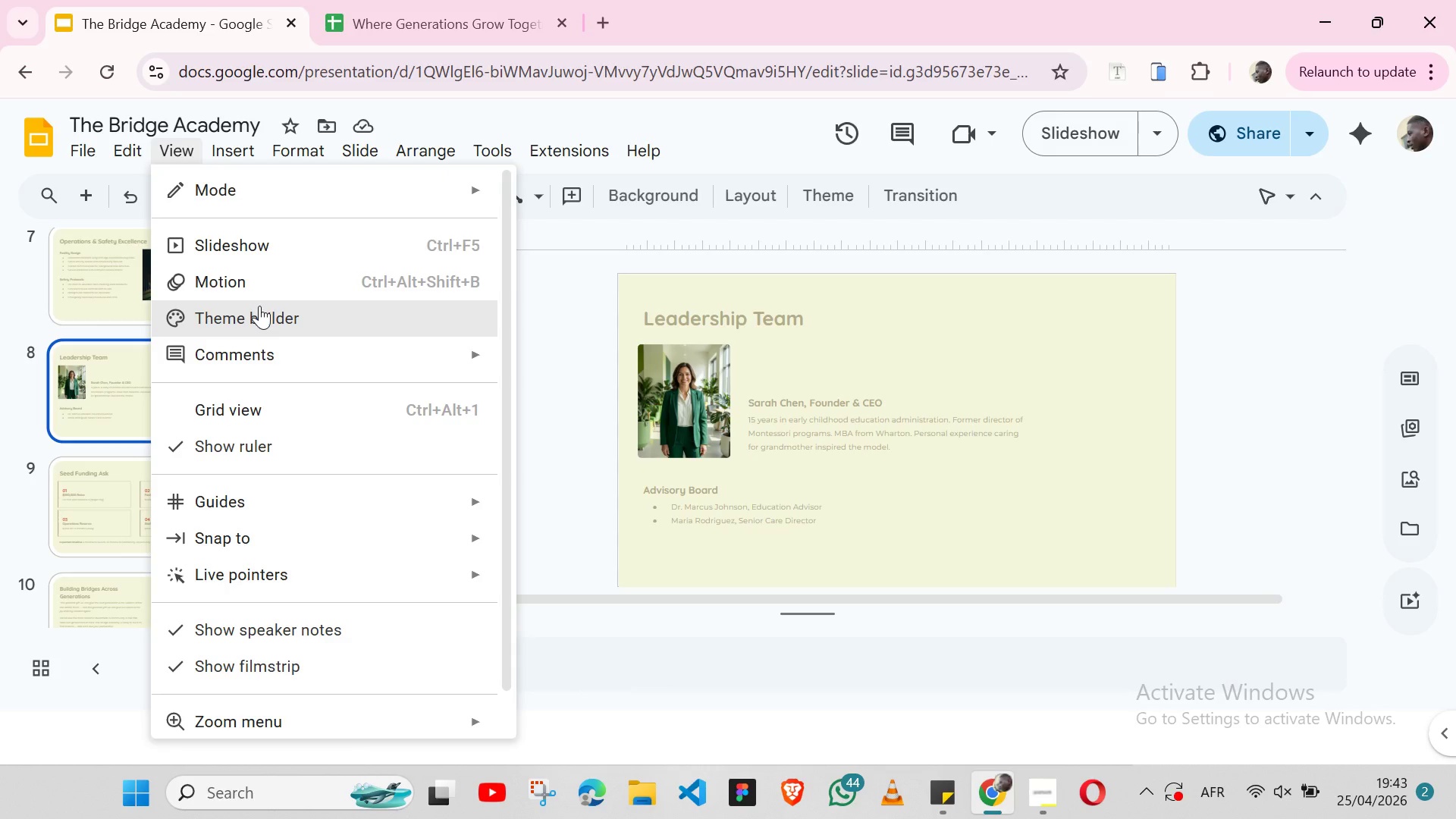 
left_click([266, 313])
 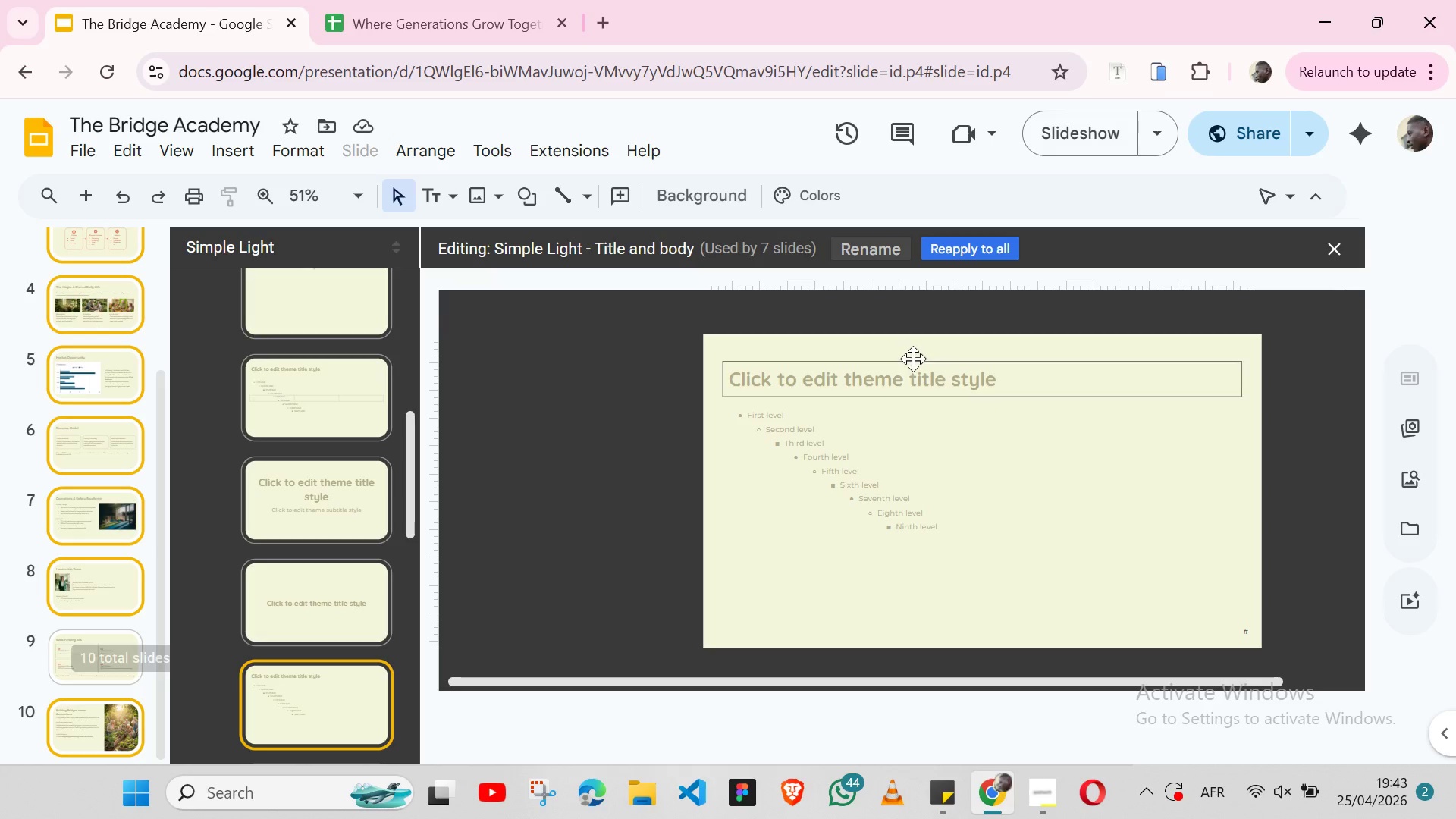 
left_click([914, 359])
 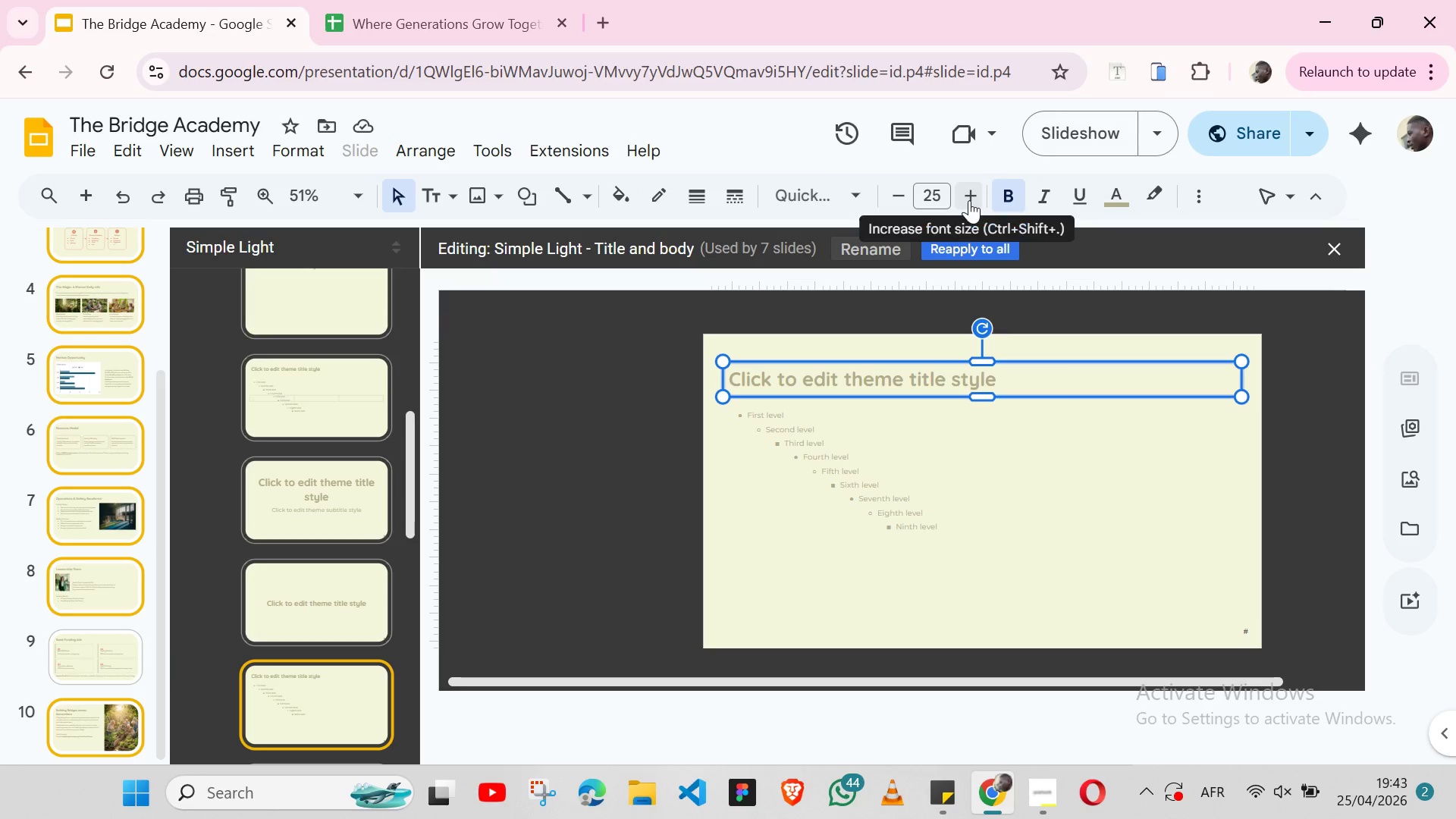 
left_click([969, 200])
 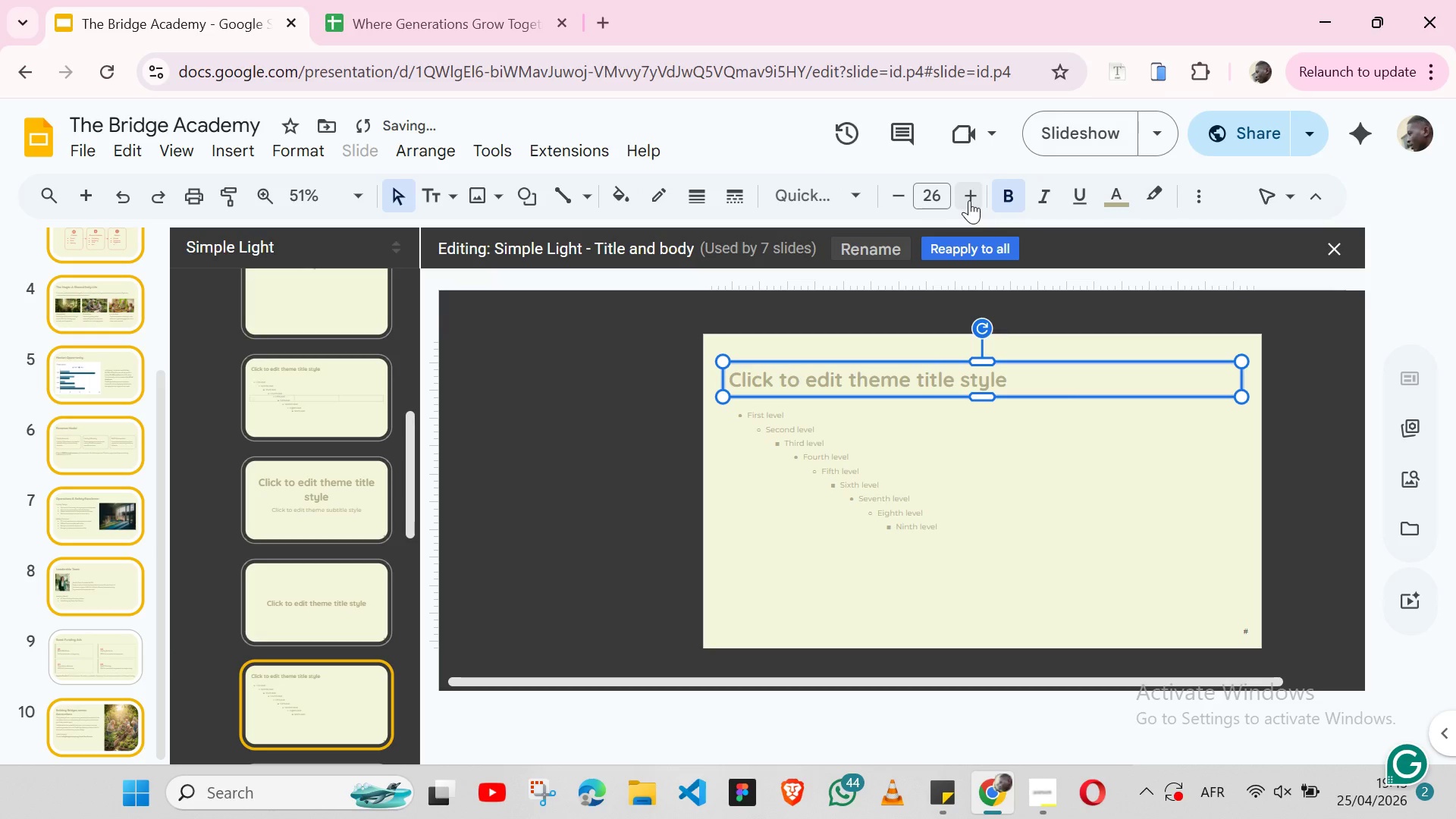 
left_click([969, 200])
 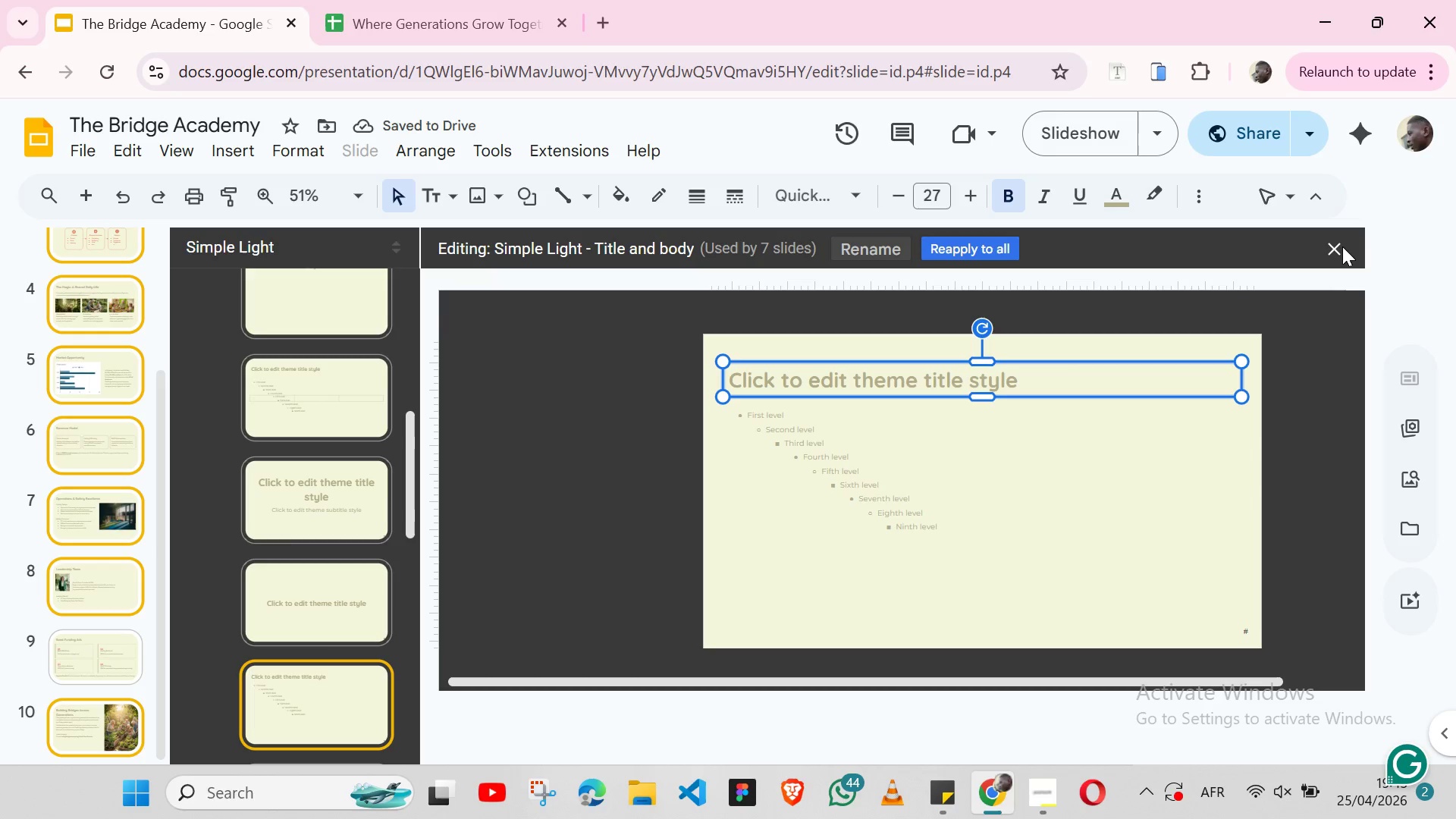 
left_click([1337, 246])
 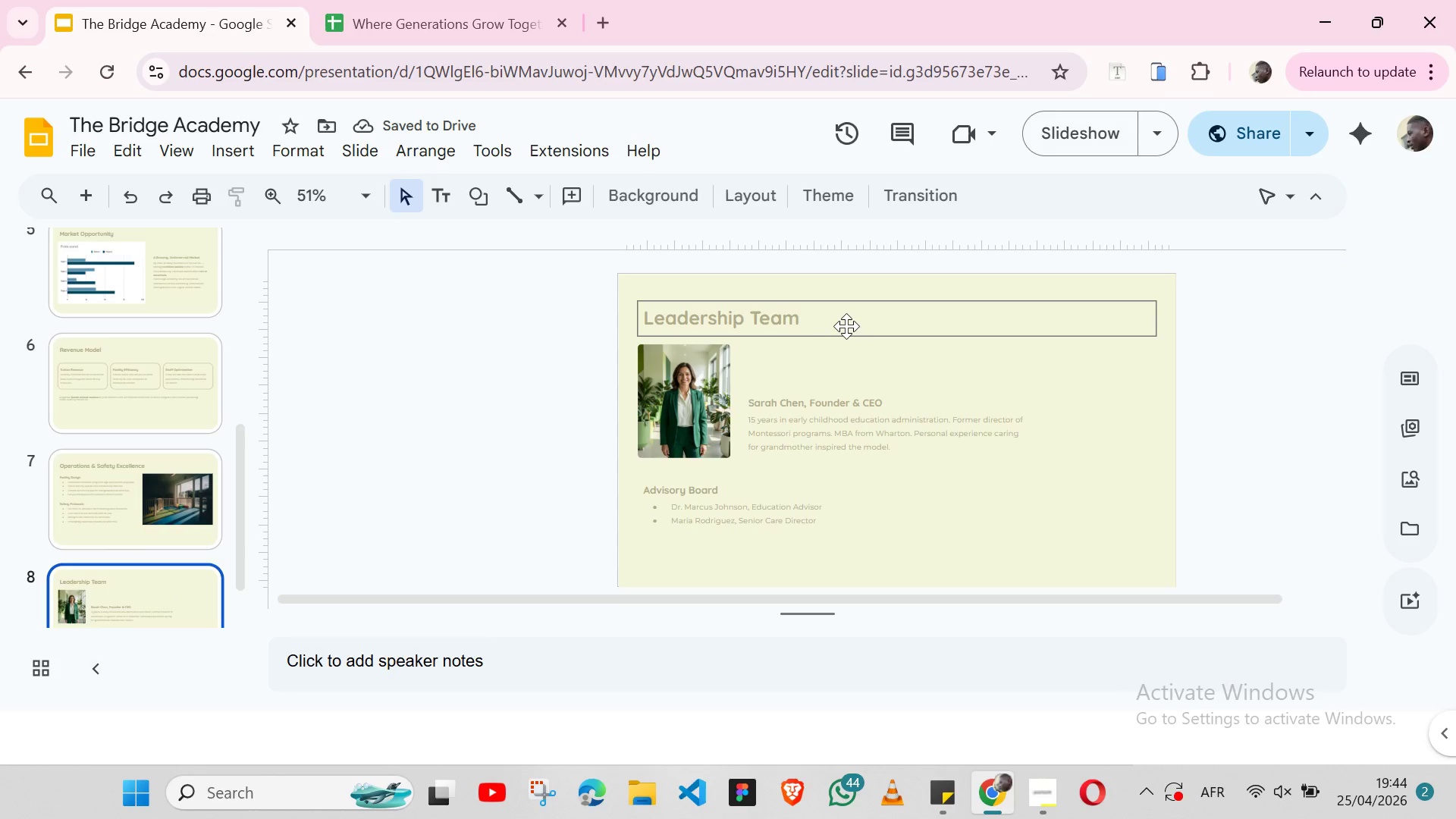 
left_click([846, 326])
 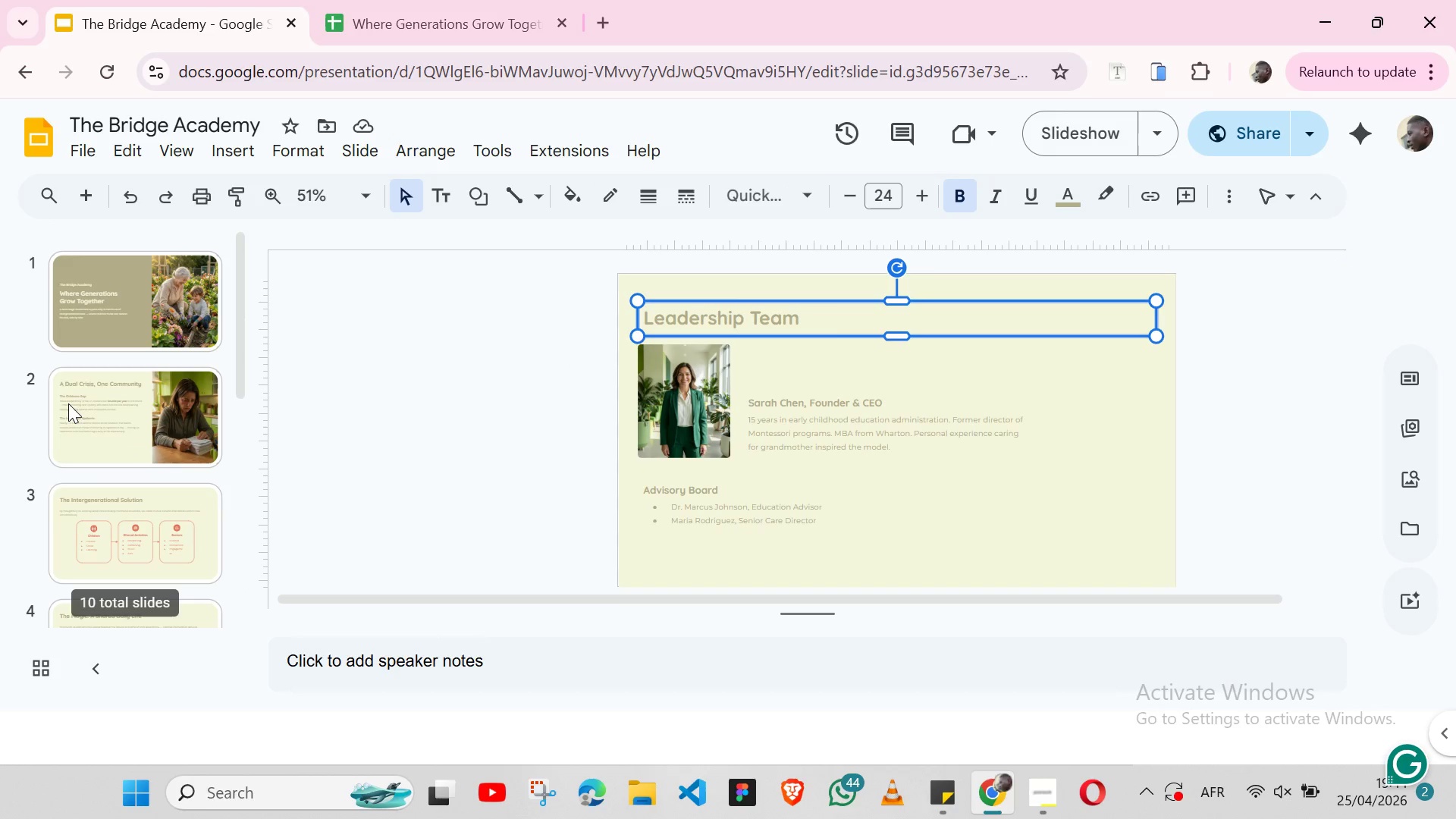 
left_click([90, 407])
 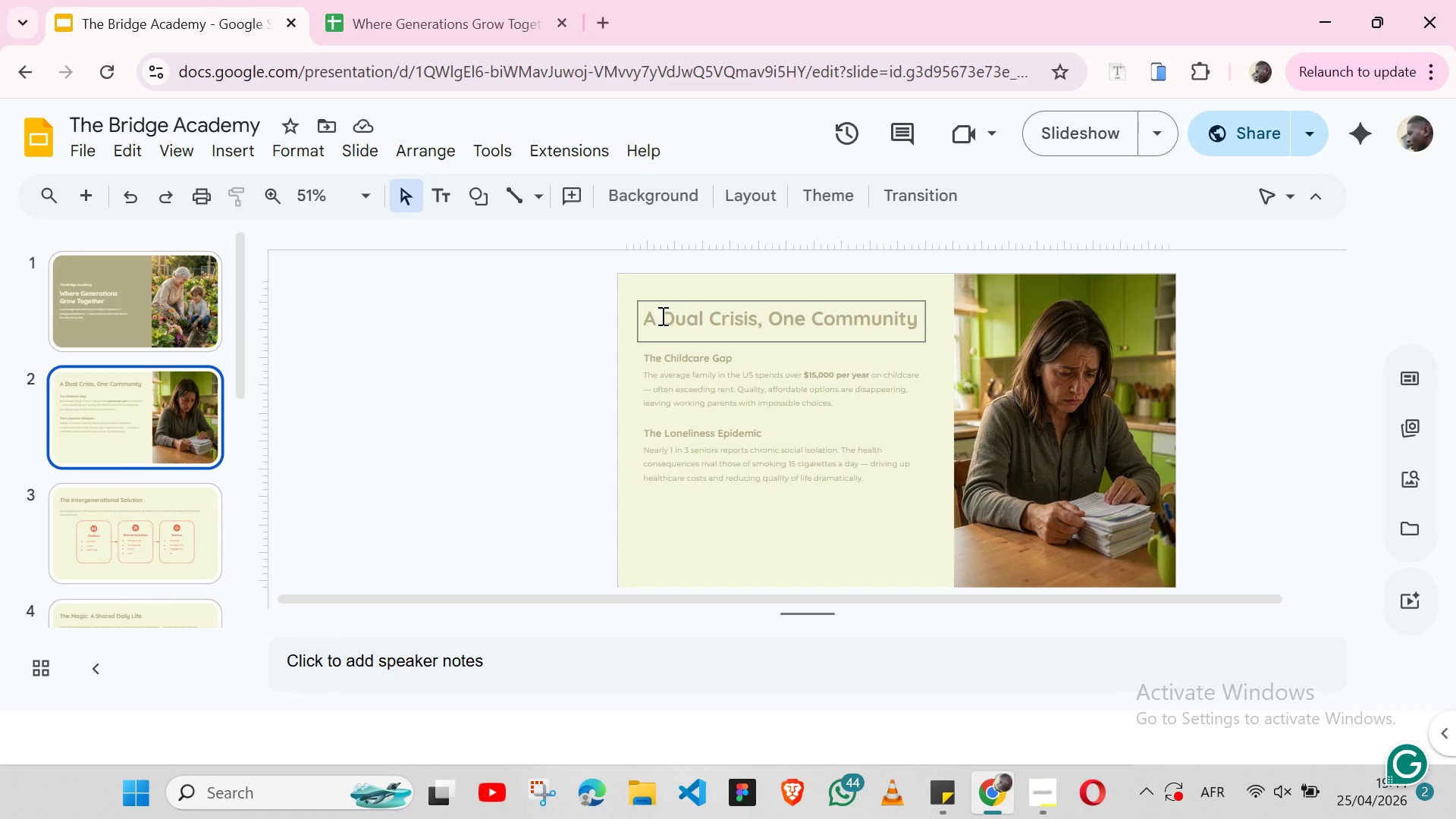 
left_click([661, 315])
 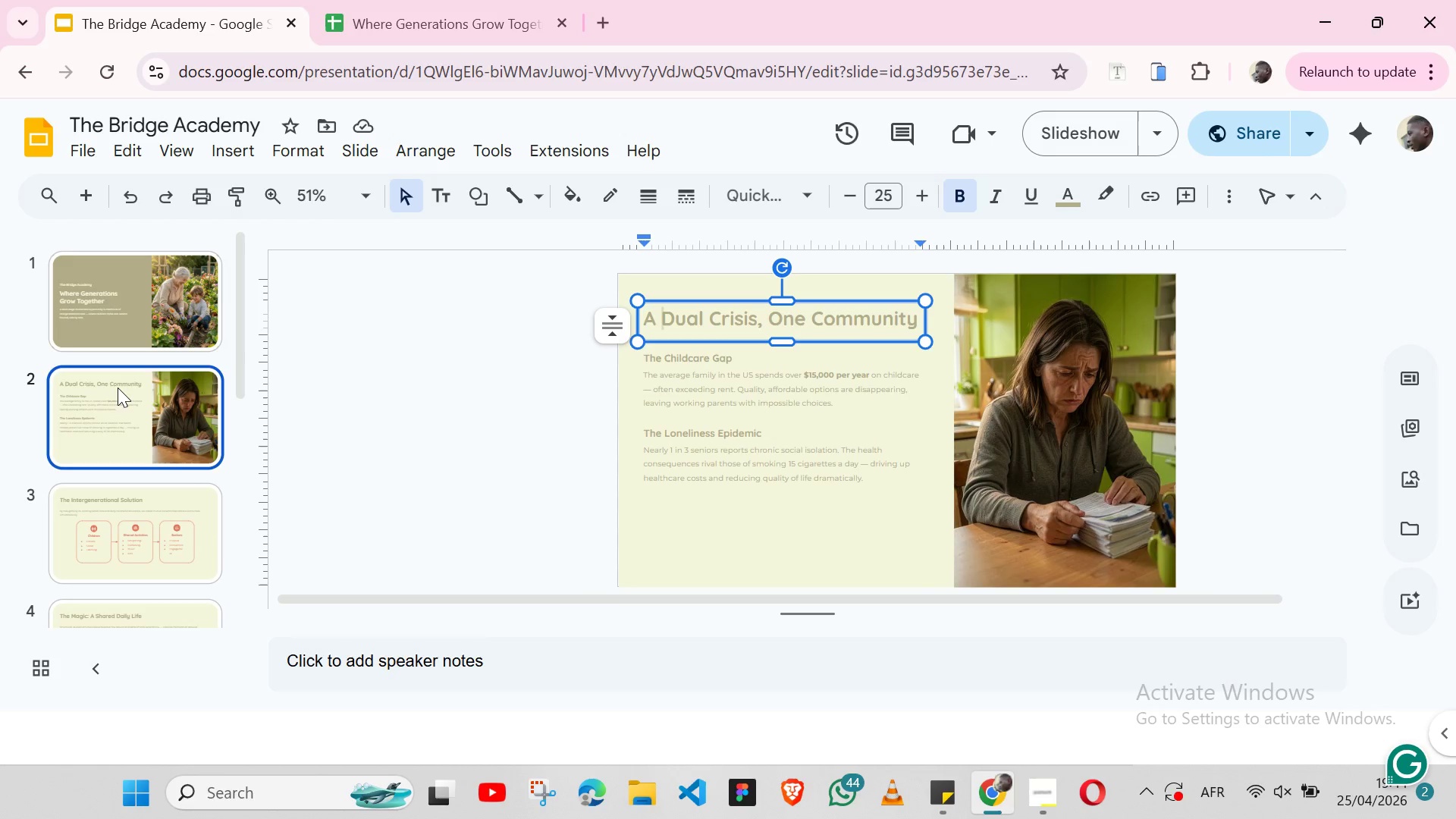 
left_click([116, 388])
 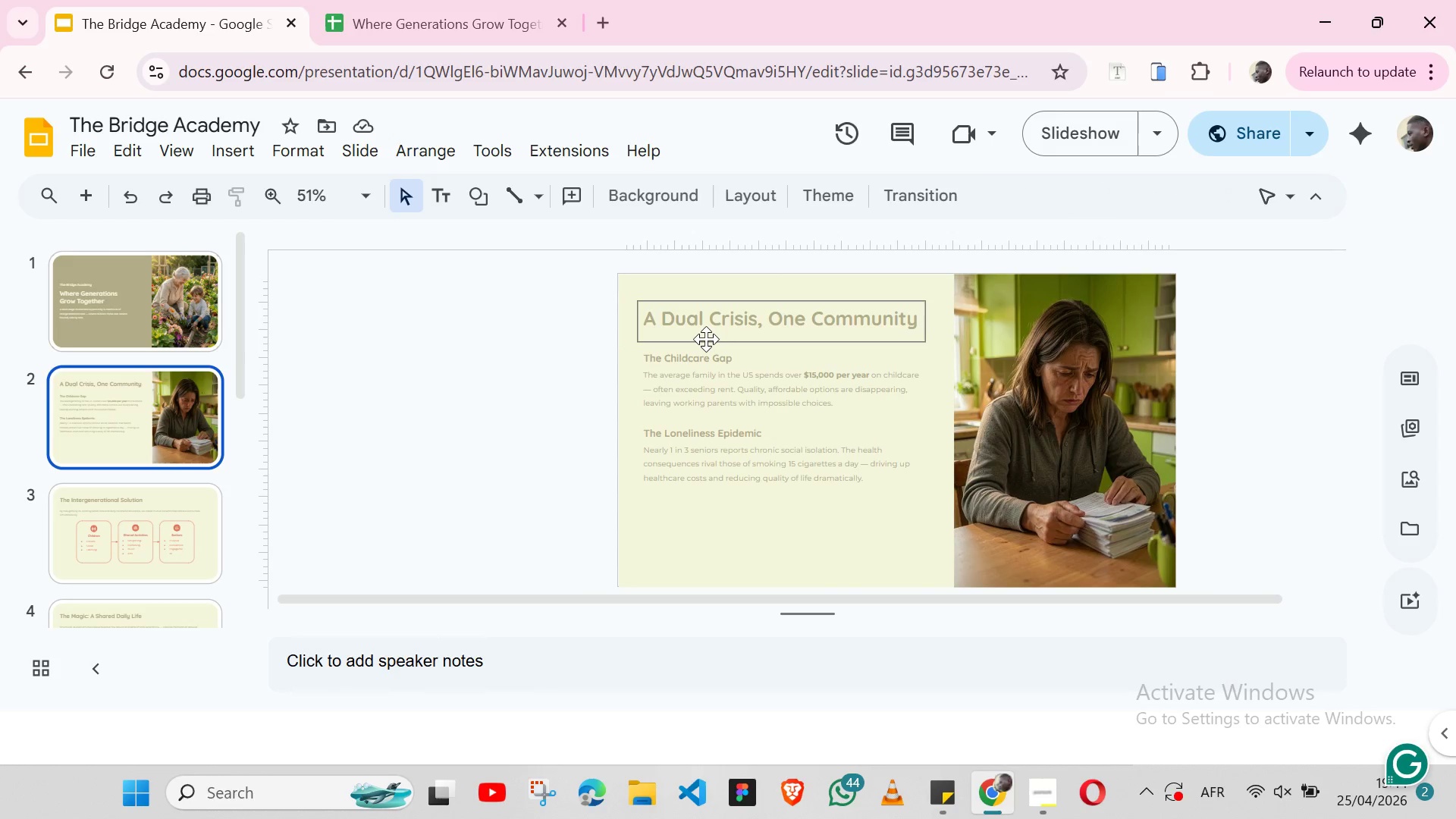 
left_click([704, 339])
 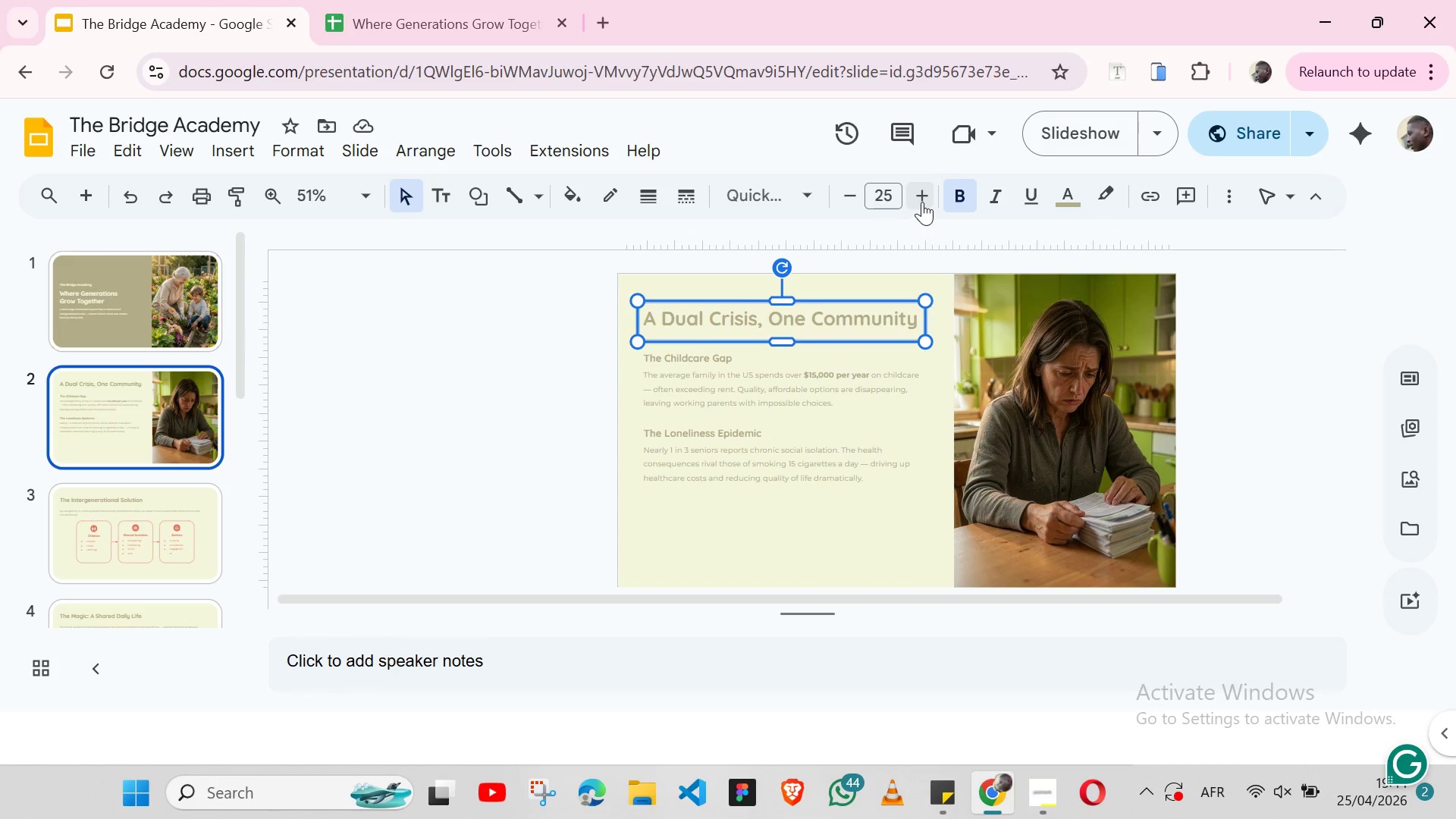 
left_click([922, 202])
 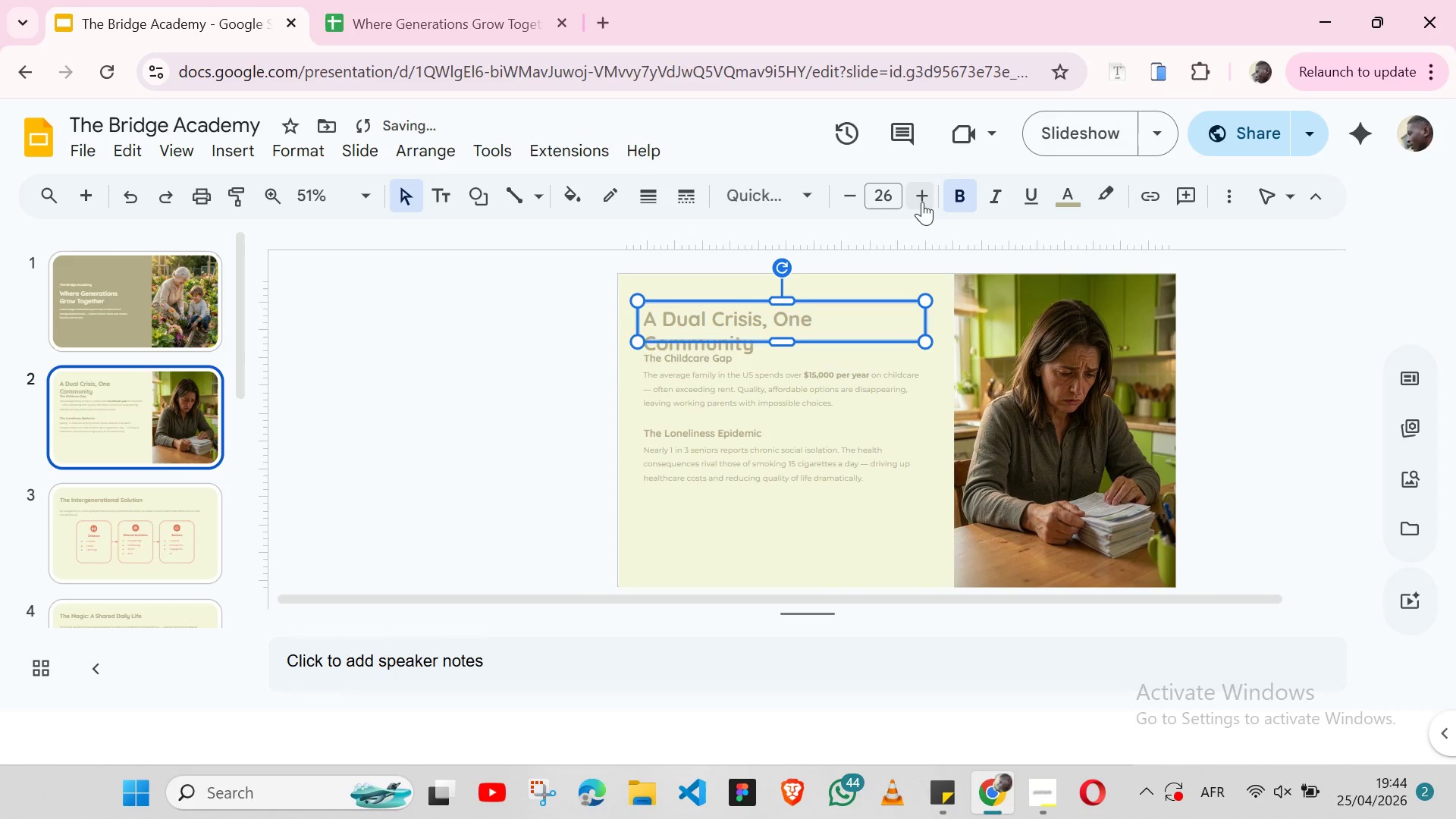 
left_click([922, 202])
 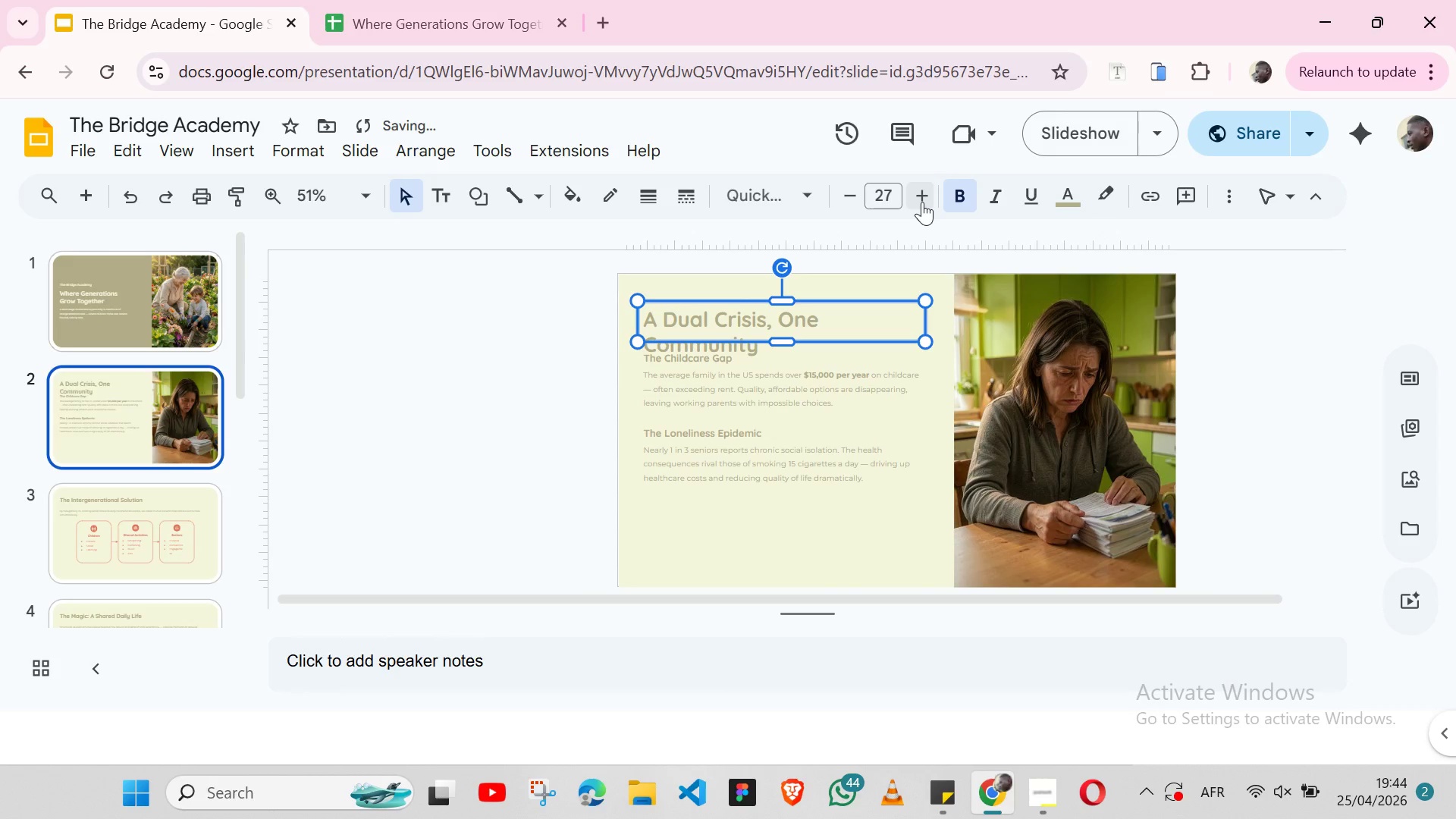 
key(Control+Z)
 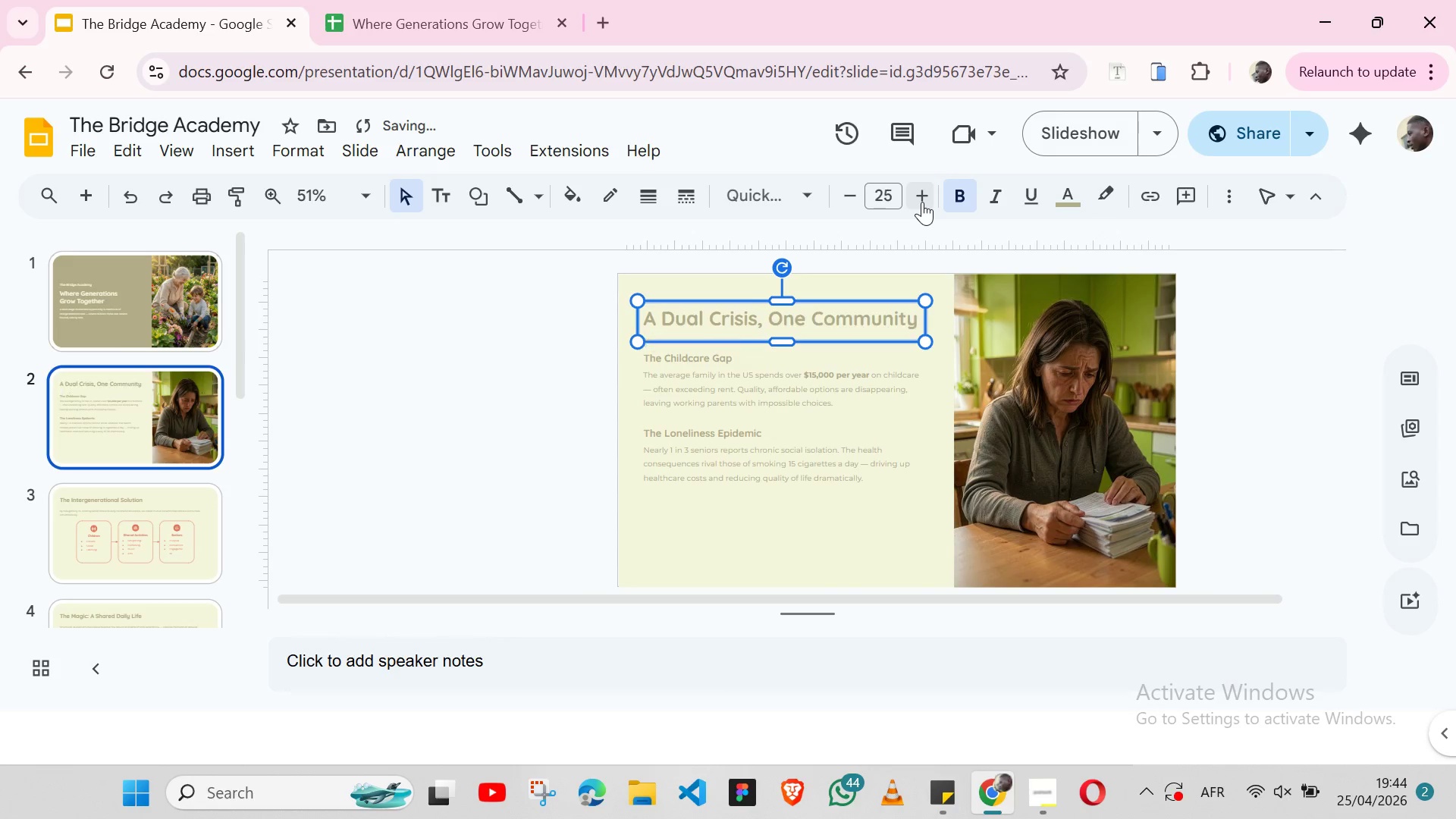 
key(Control+Z)
 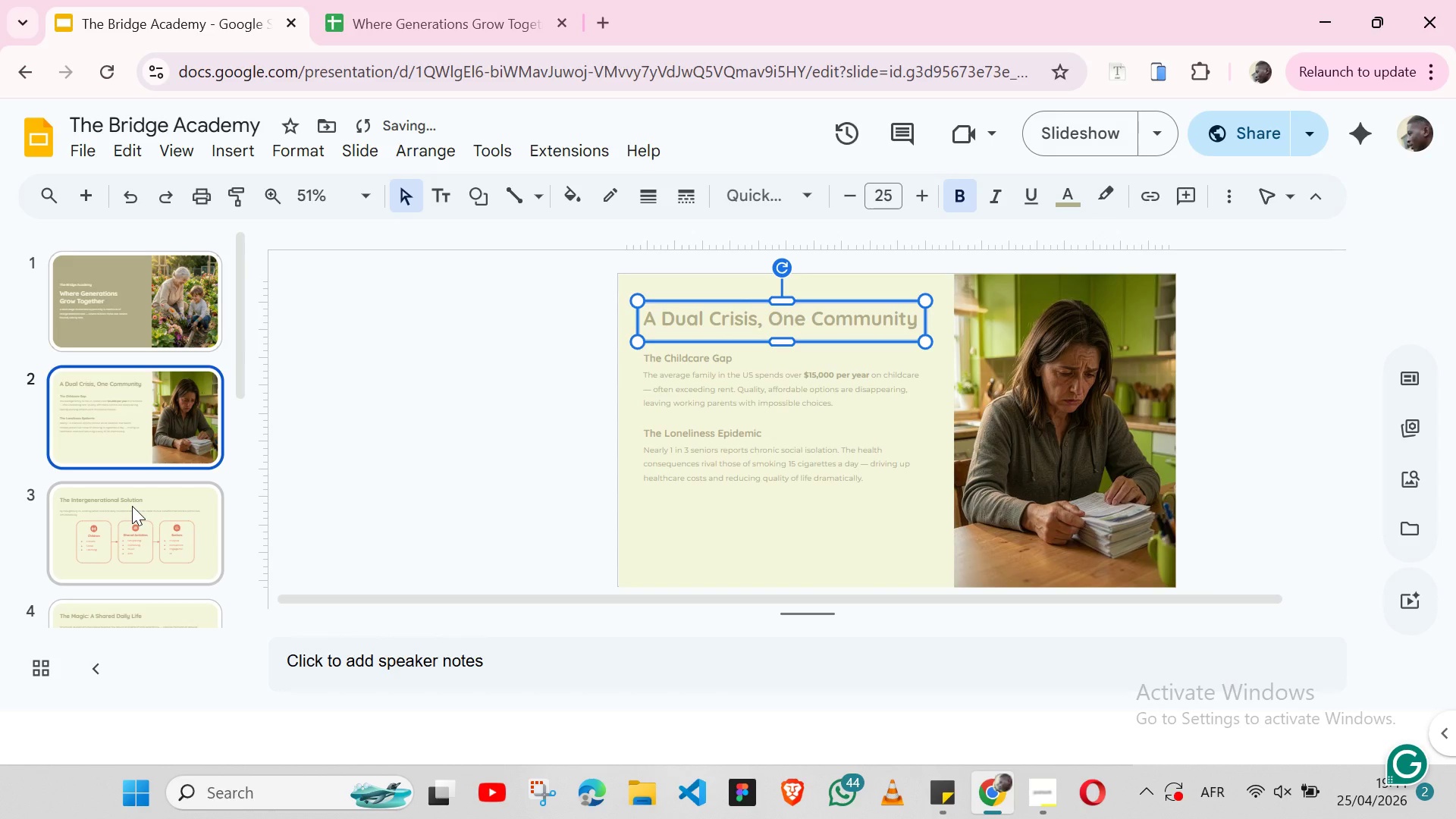 
left_click([132, 506])
 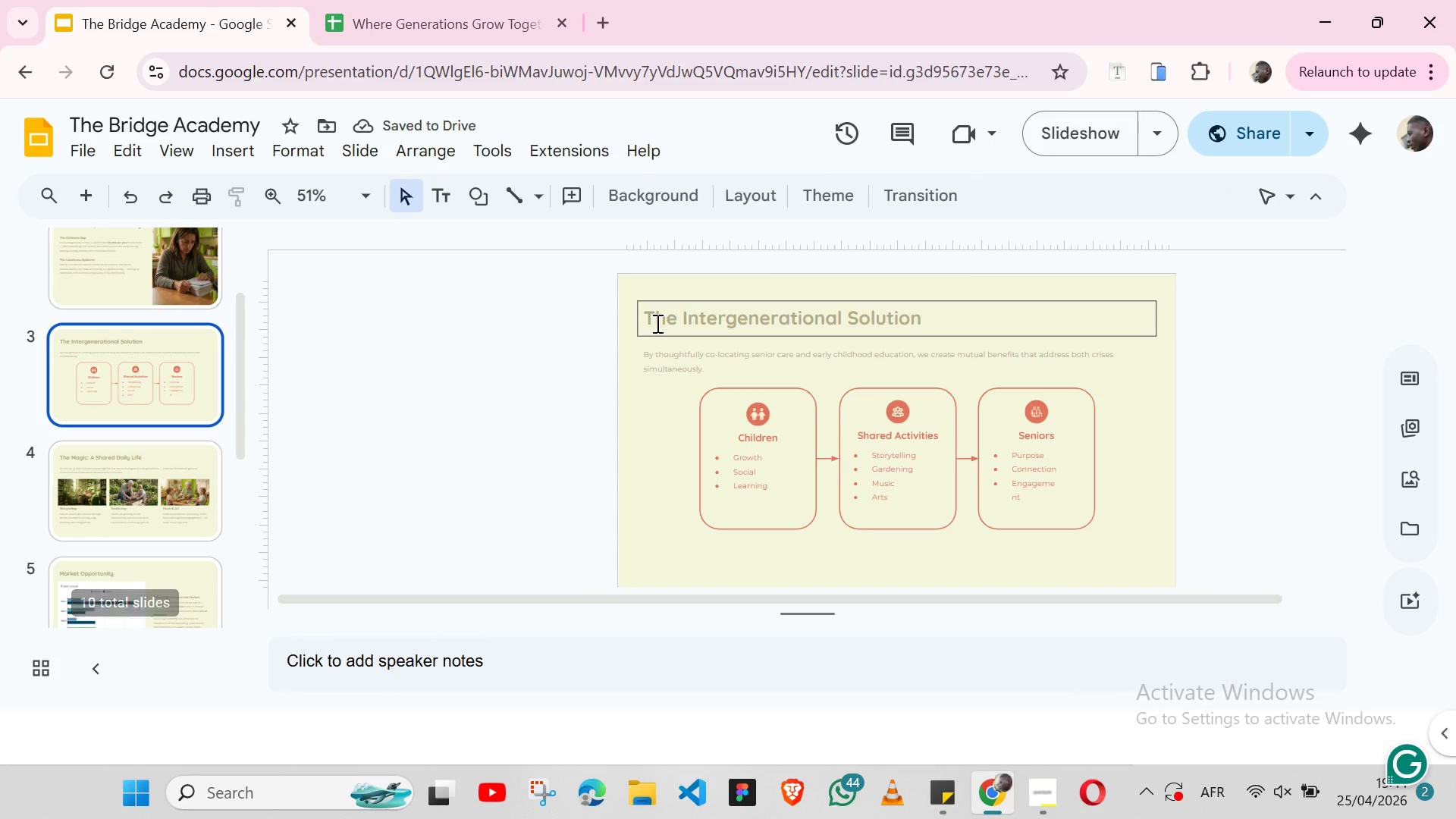 
left_click([656, 322])
 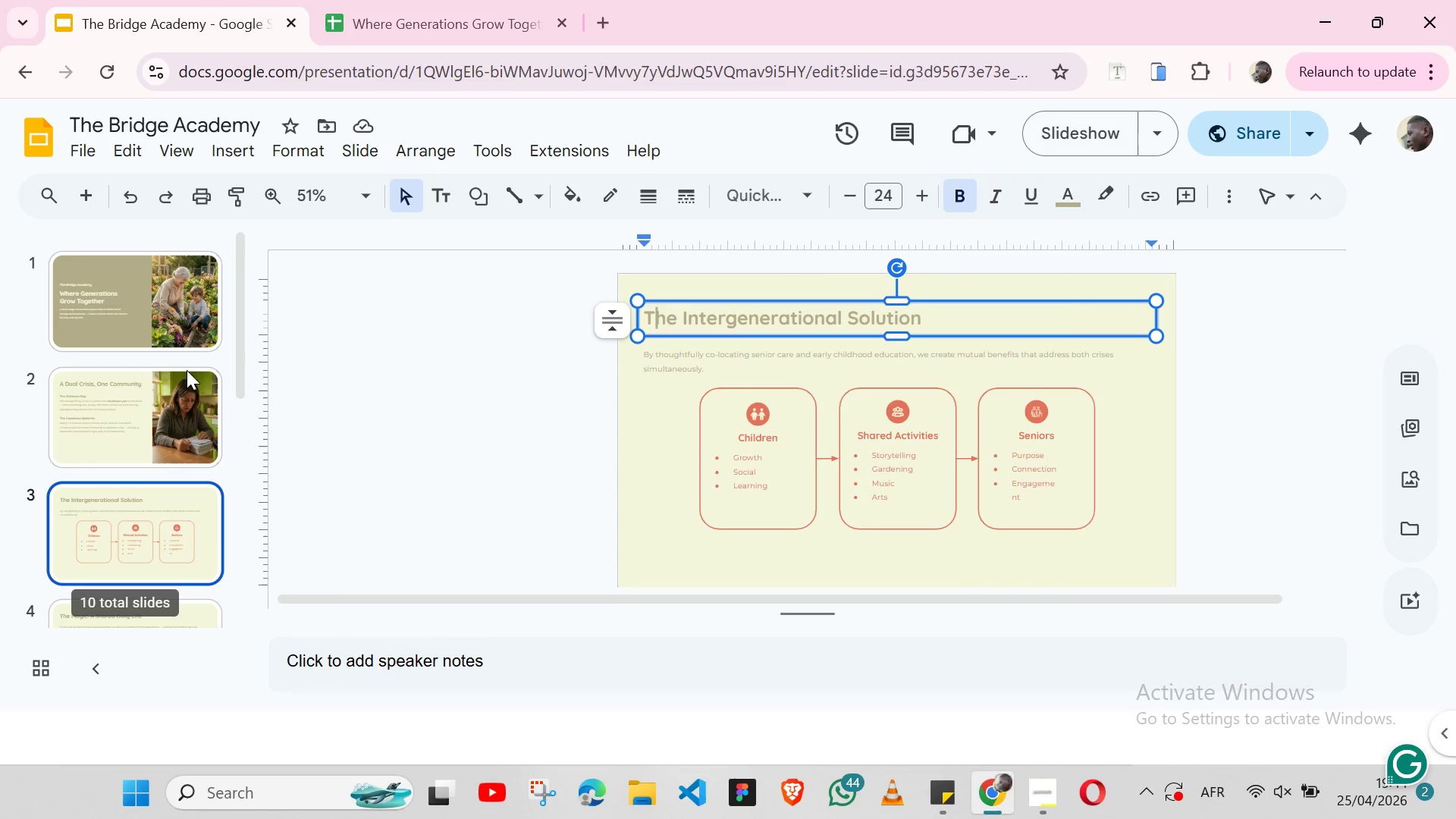 
left_click([125, 381])
 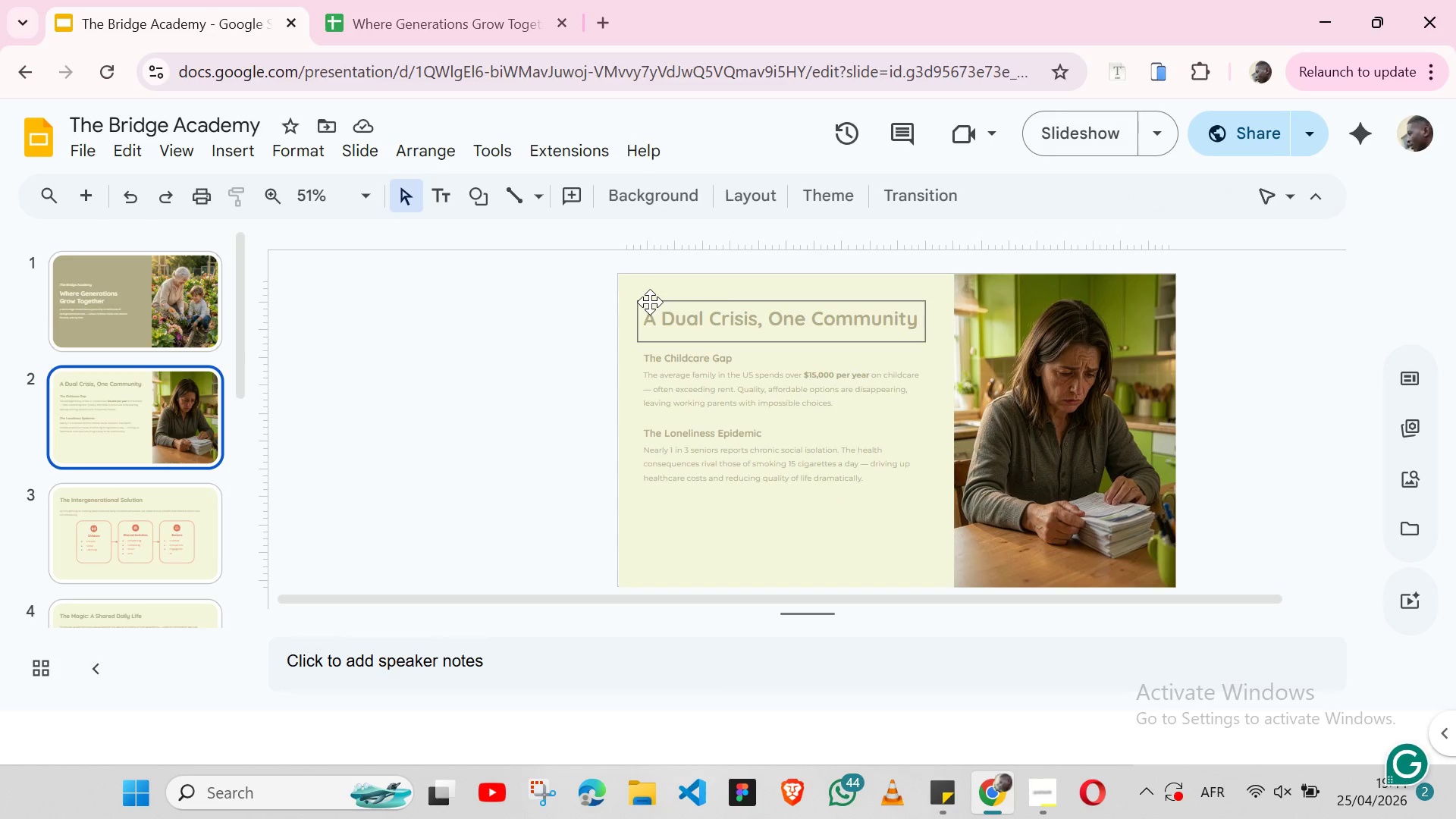 
left_click([650, 302])
 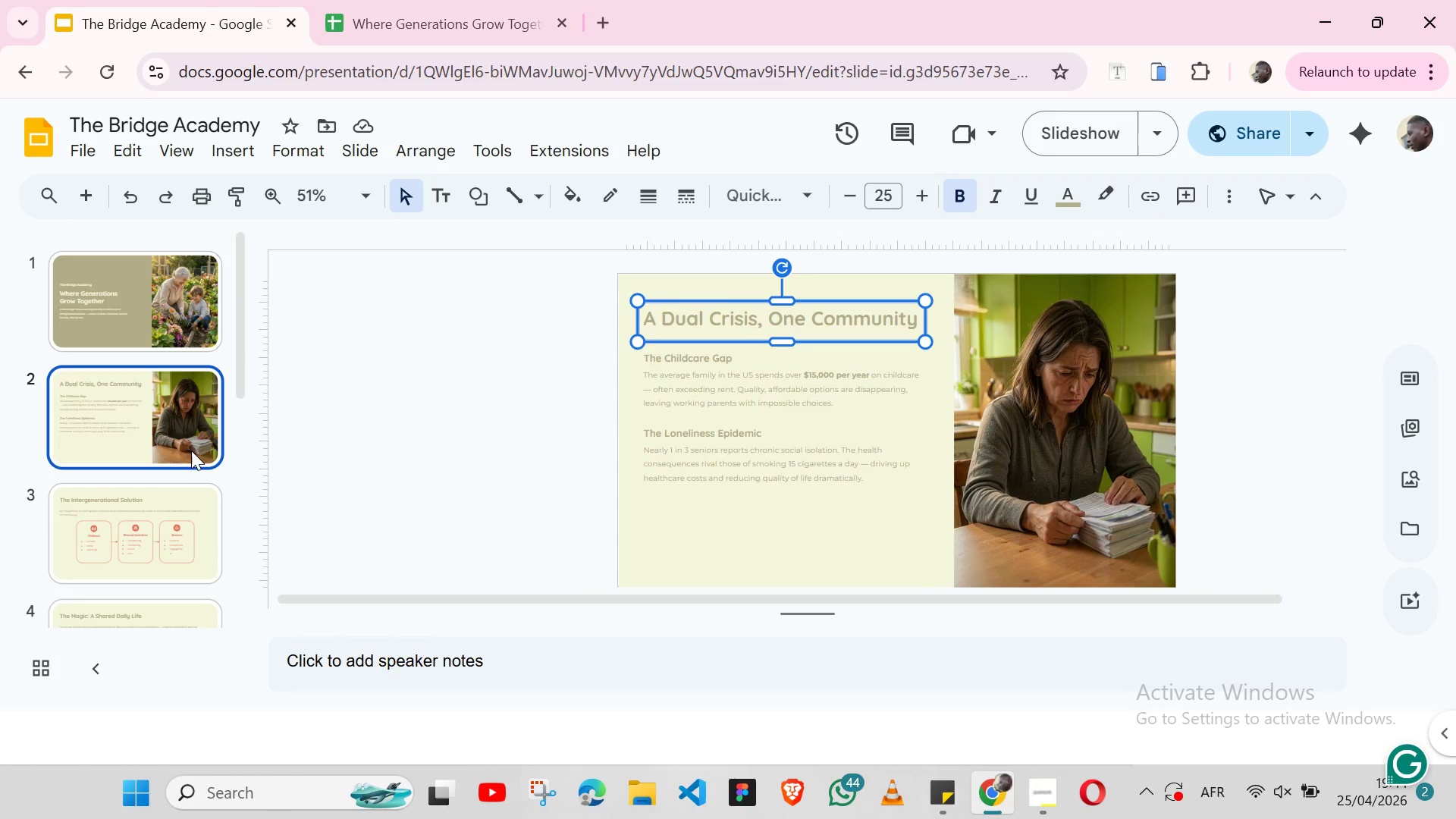 
left_click([167, 485])
 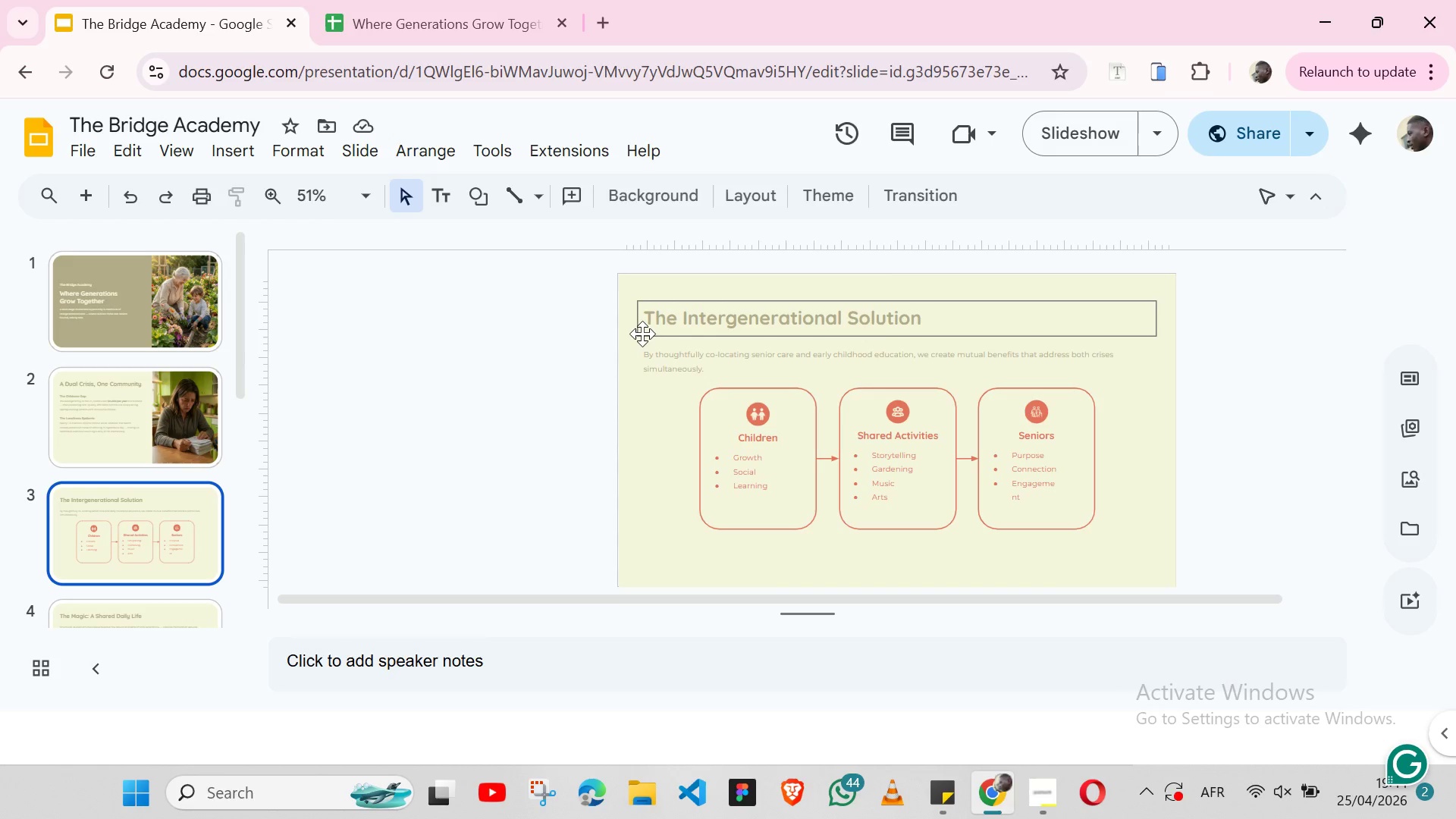 
left_click([642, 334])
 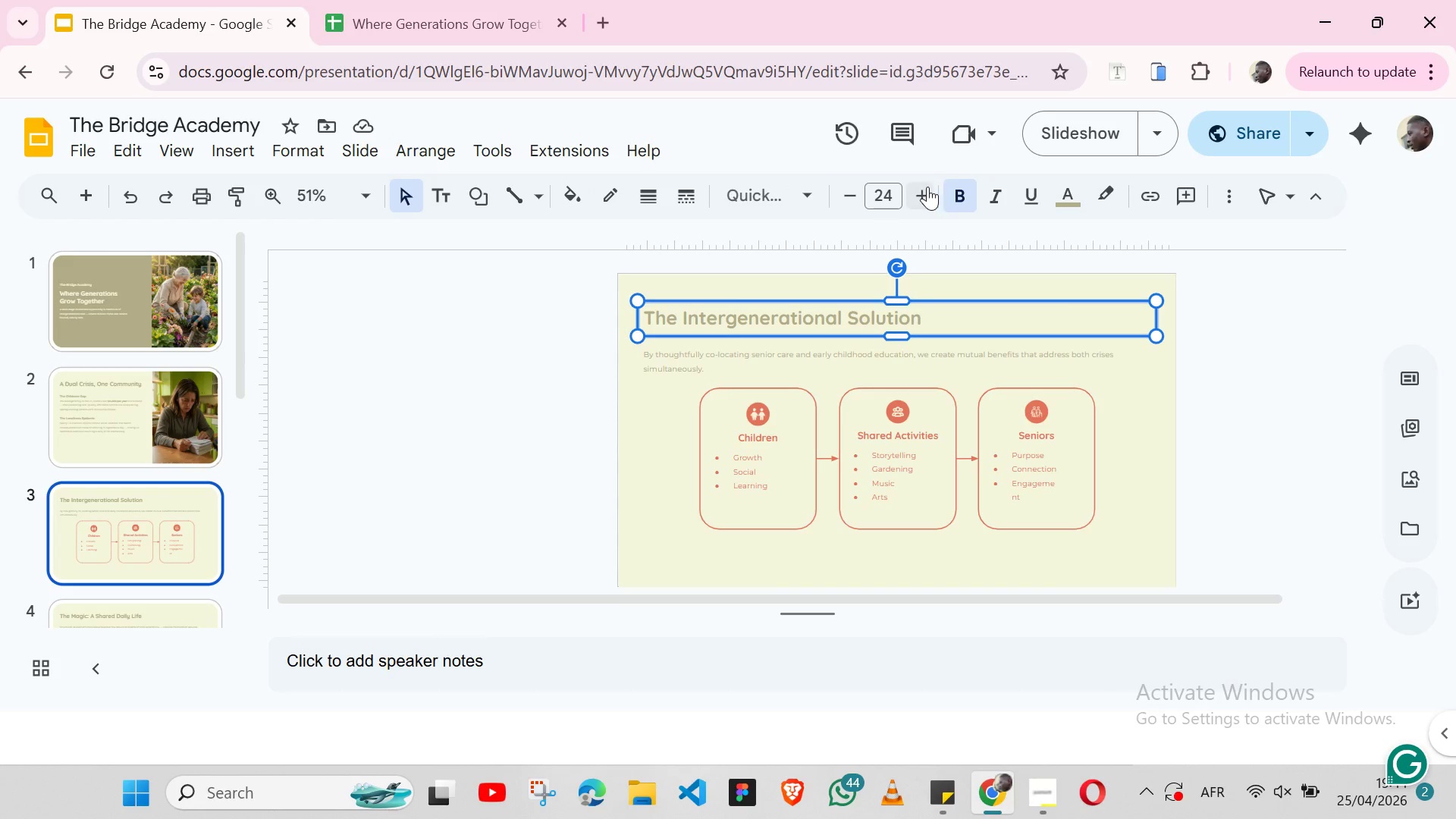 
left_click([927, 187])
 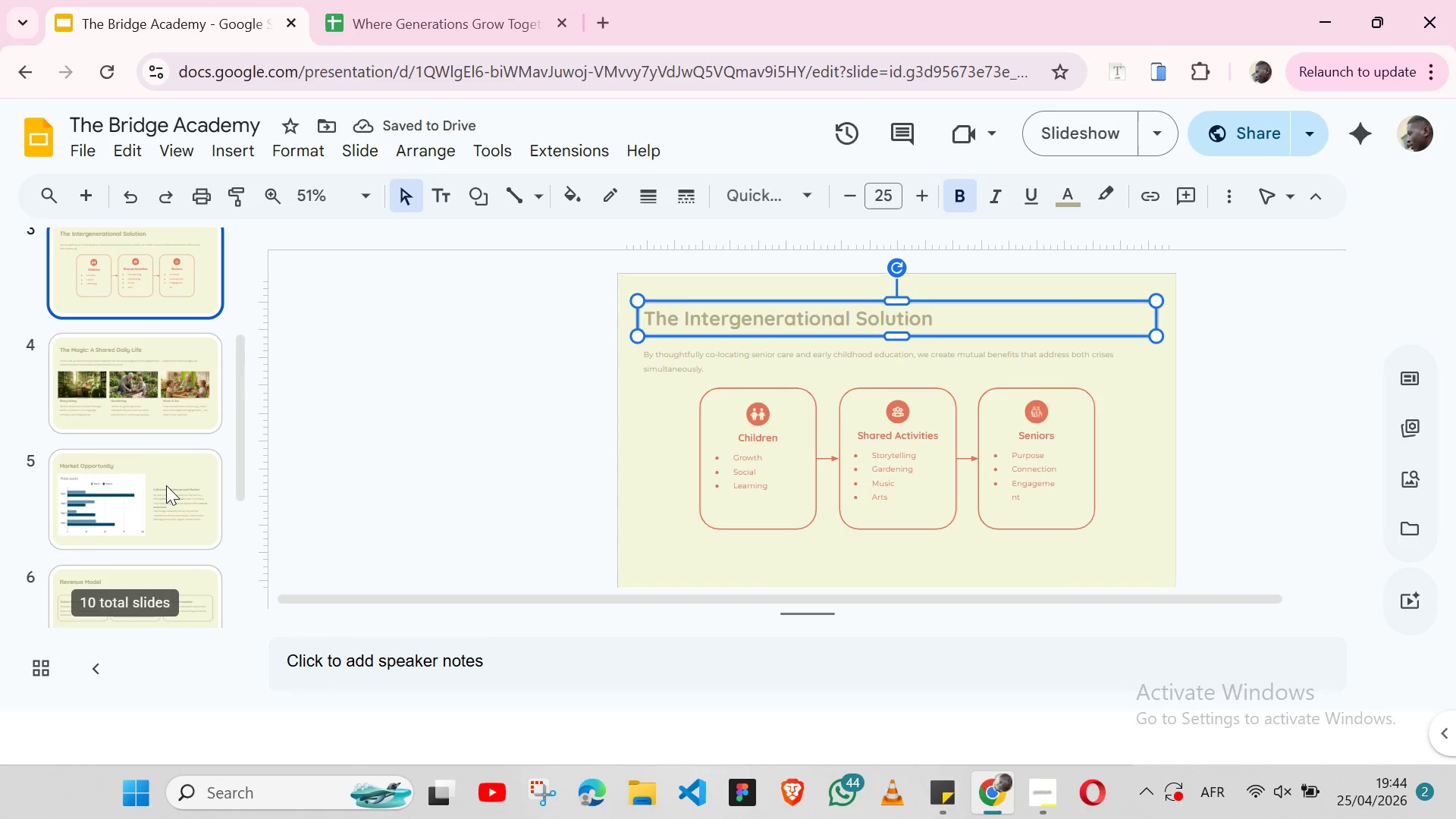 
key(ArrowDown)
 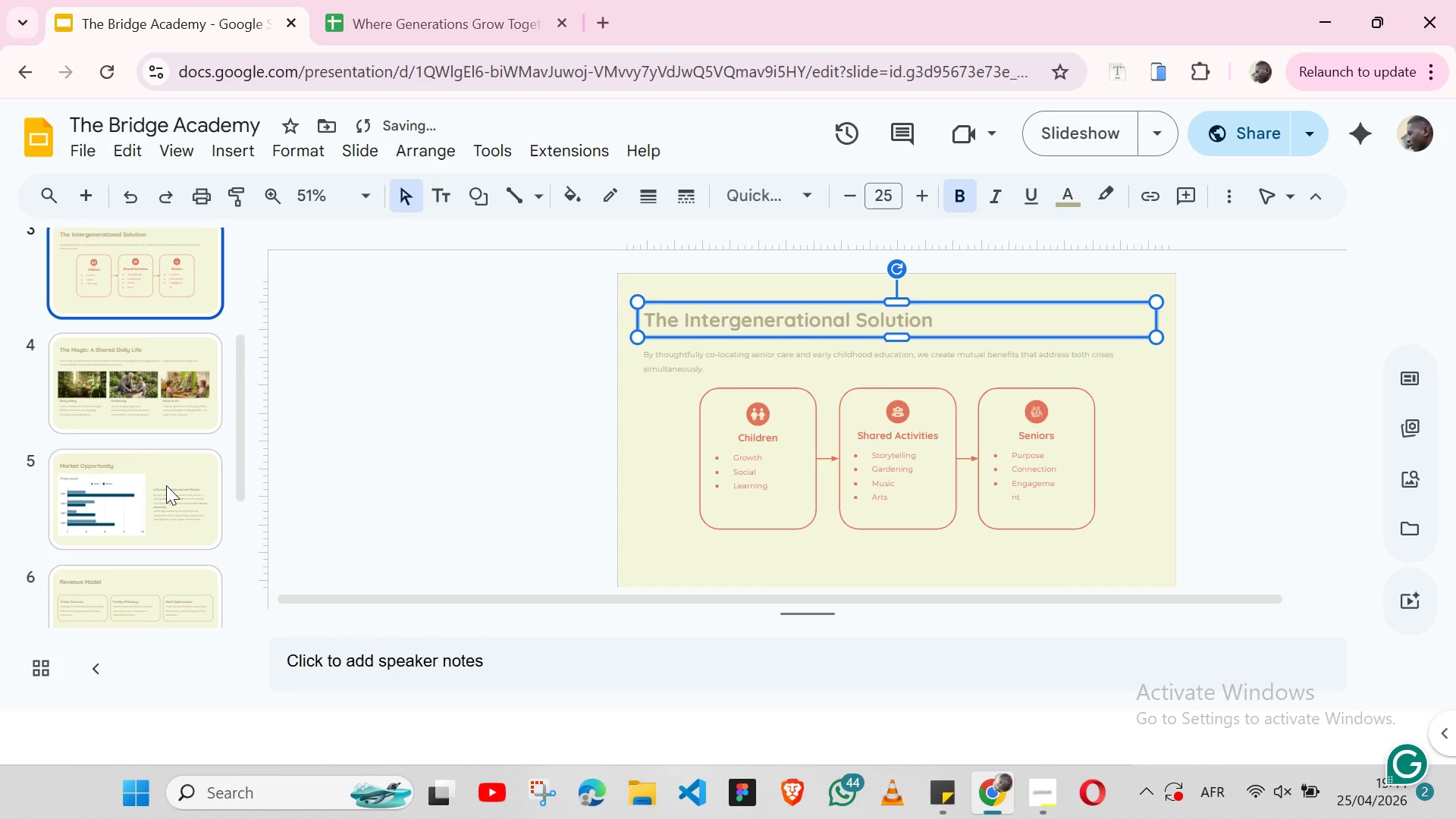 
key(Control+Z)
 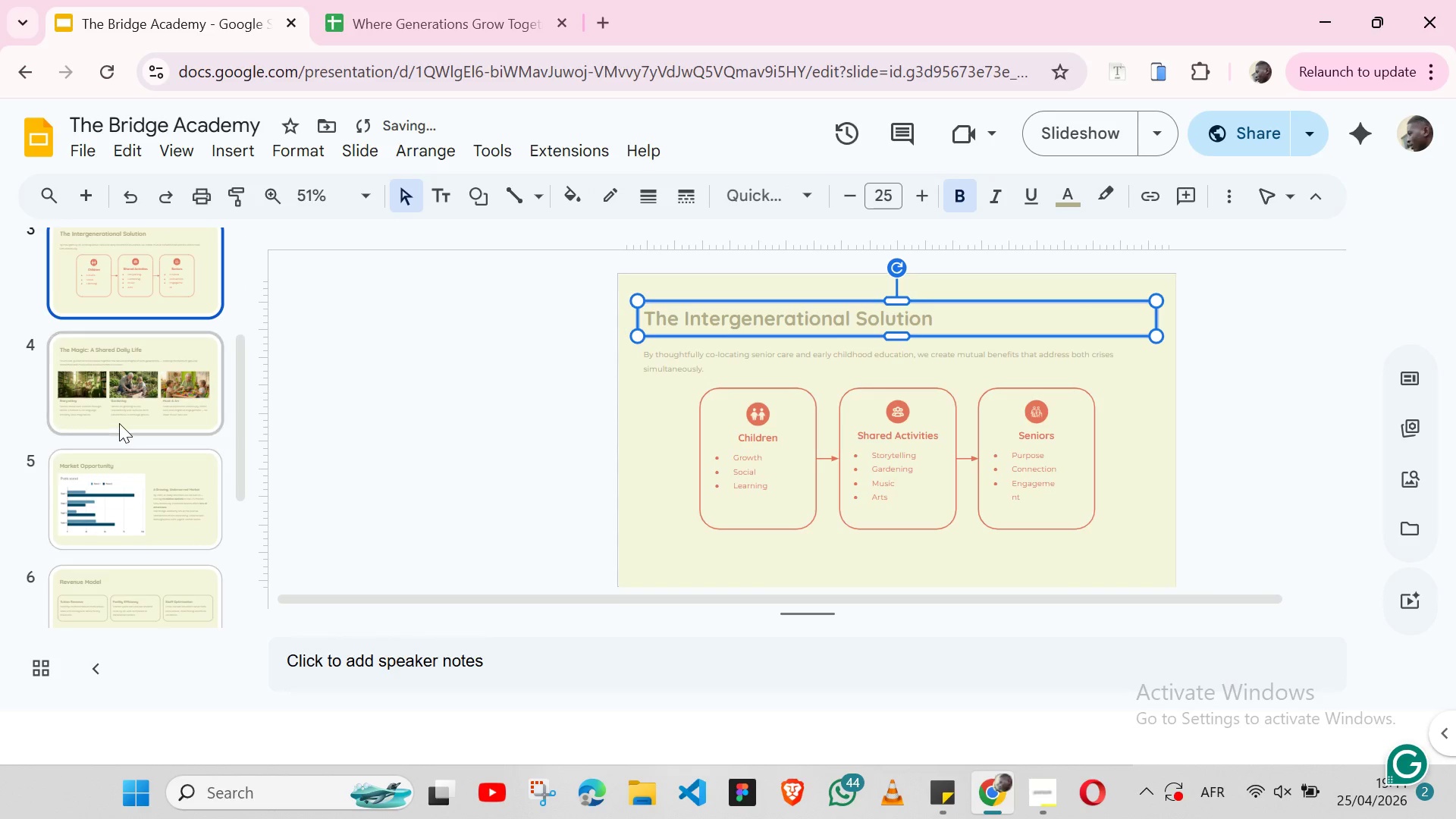 
left_click([119, 423])
 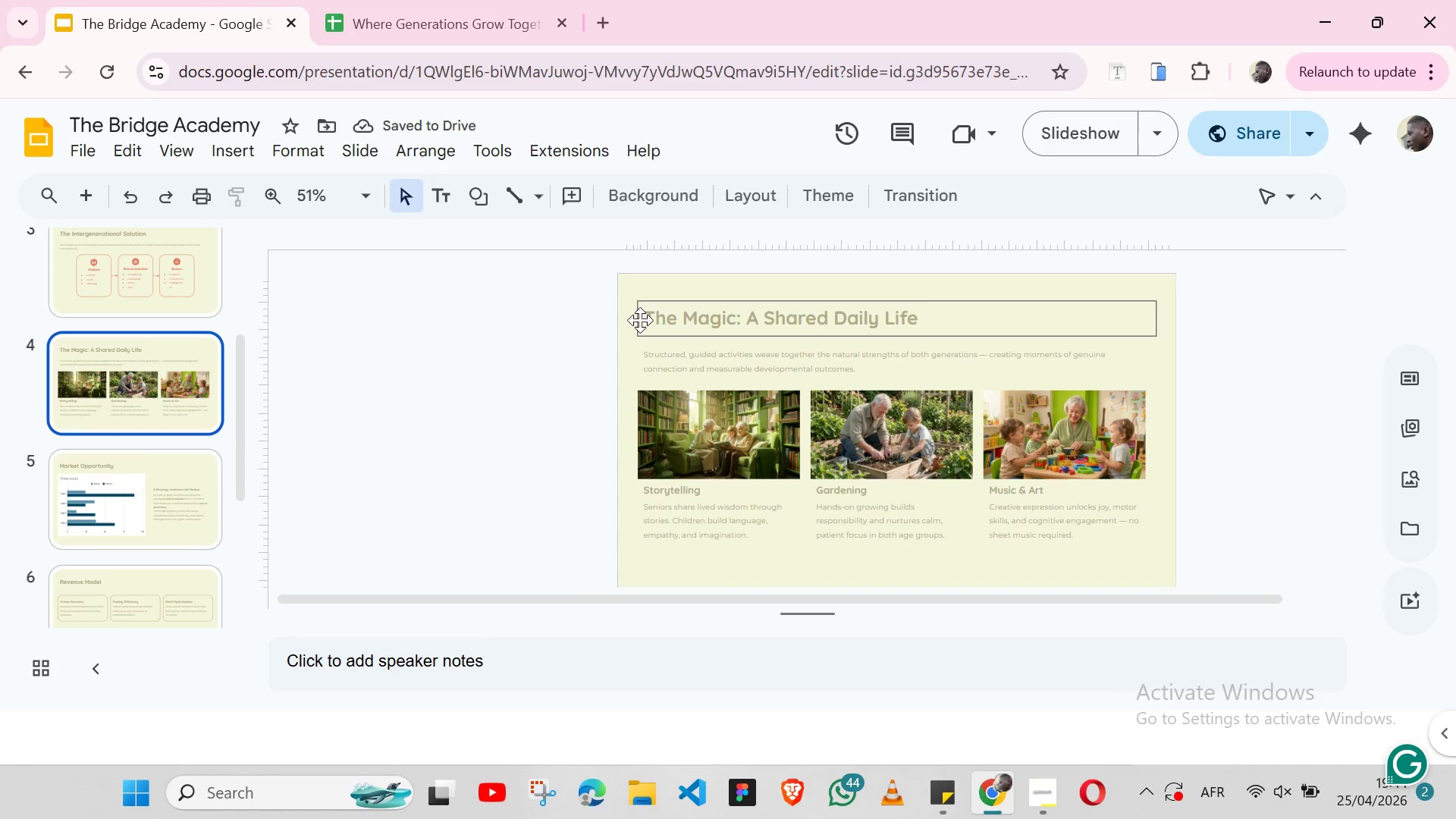 
left_click([640, 320])
 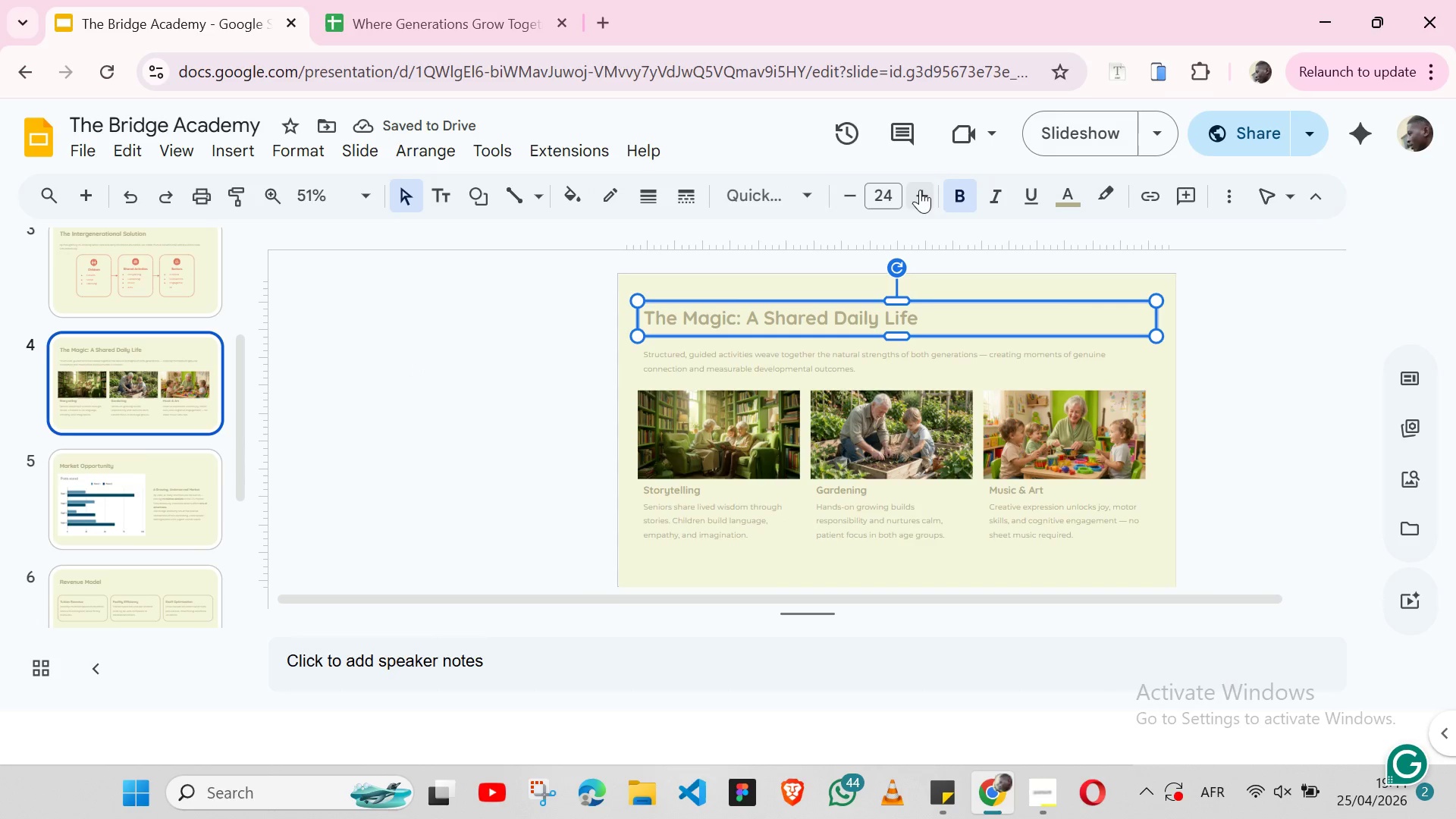 
left_click([920, 190])
 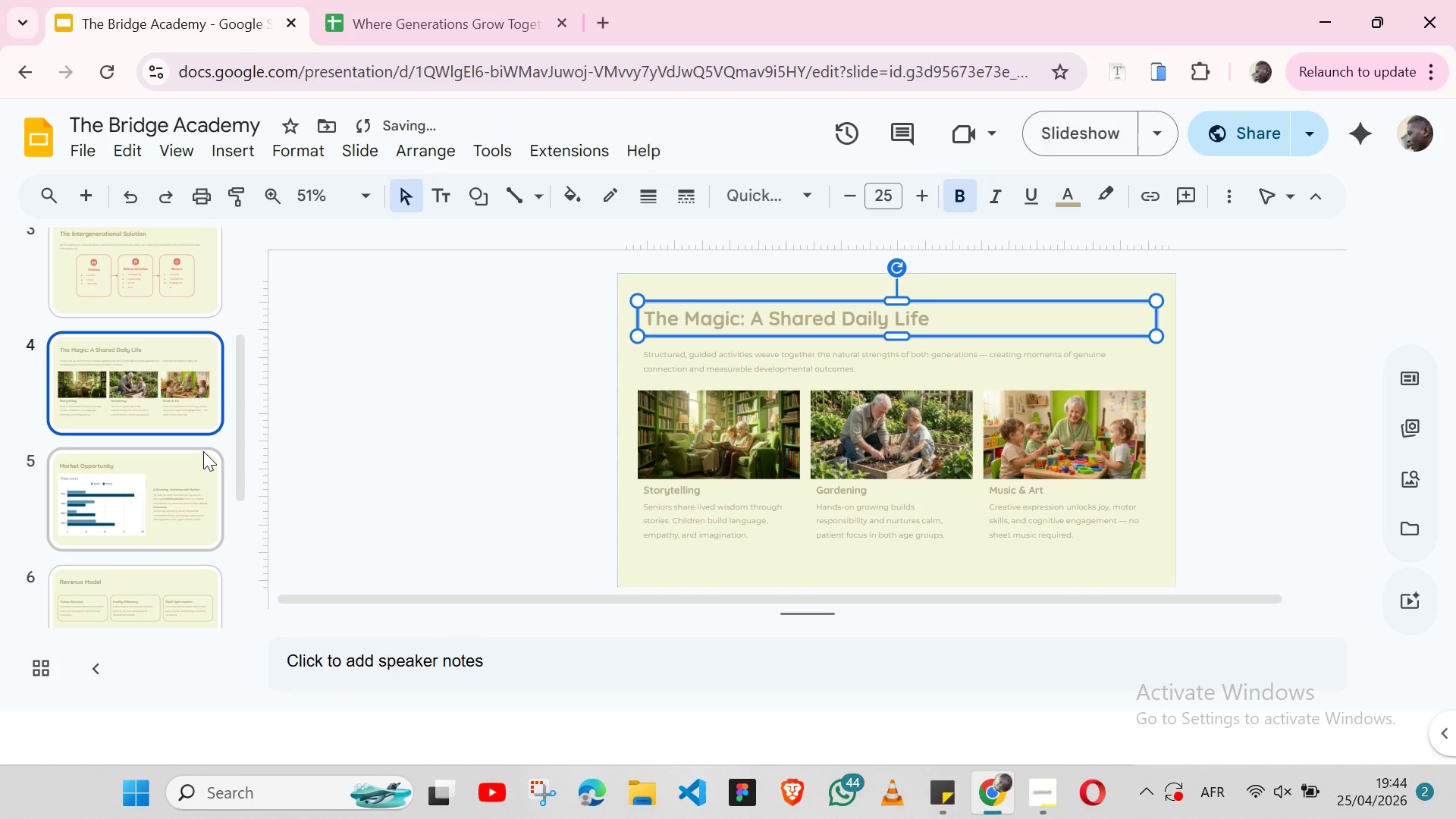 
left_click([203, 451])
 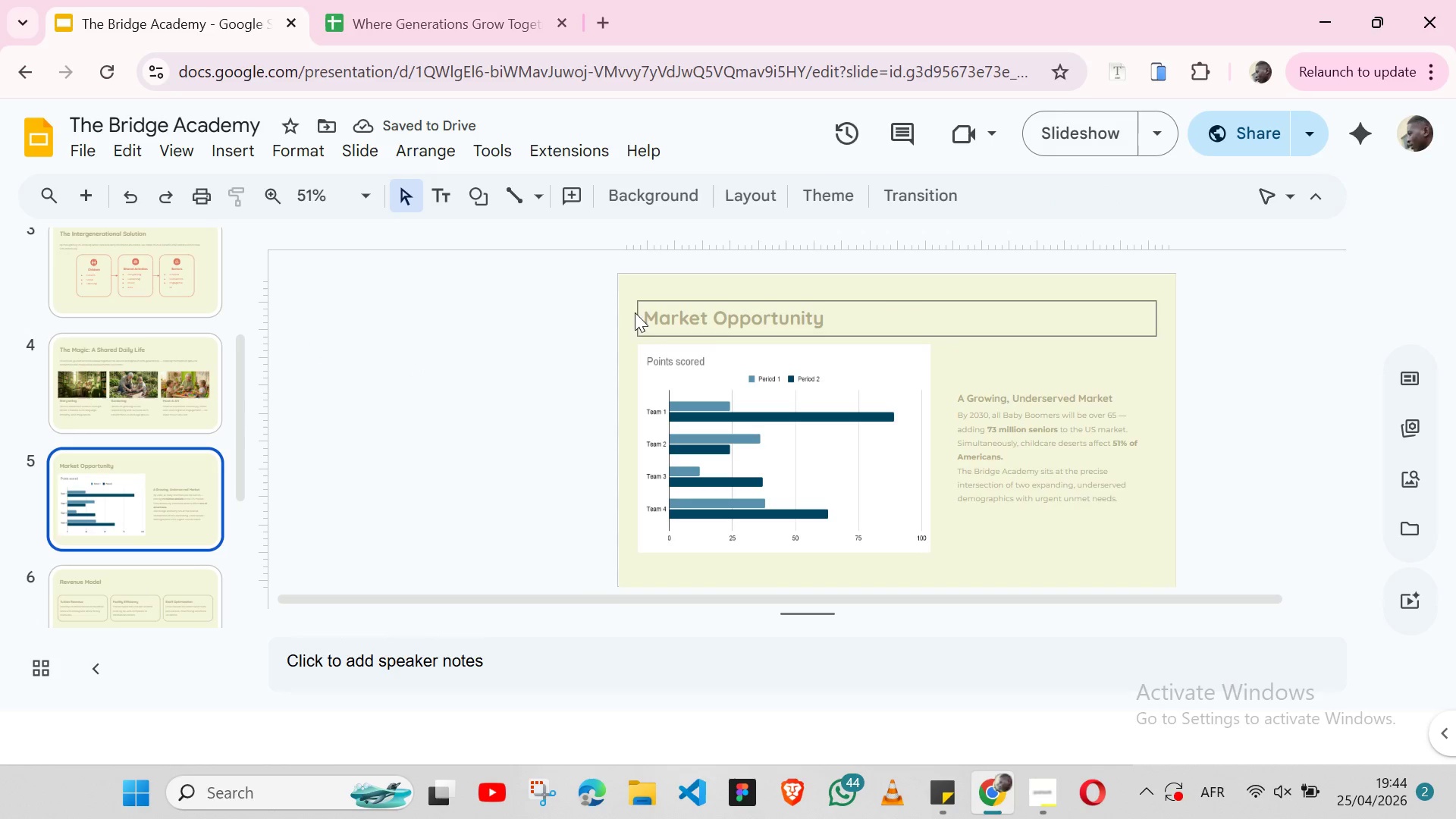 
left_click([635, 312])
 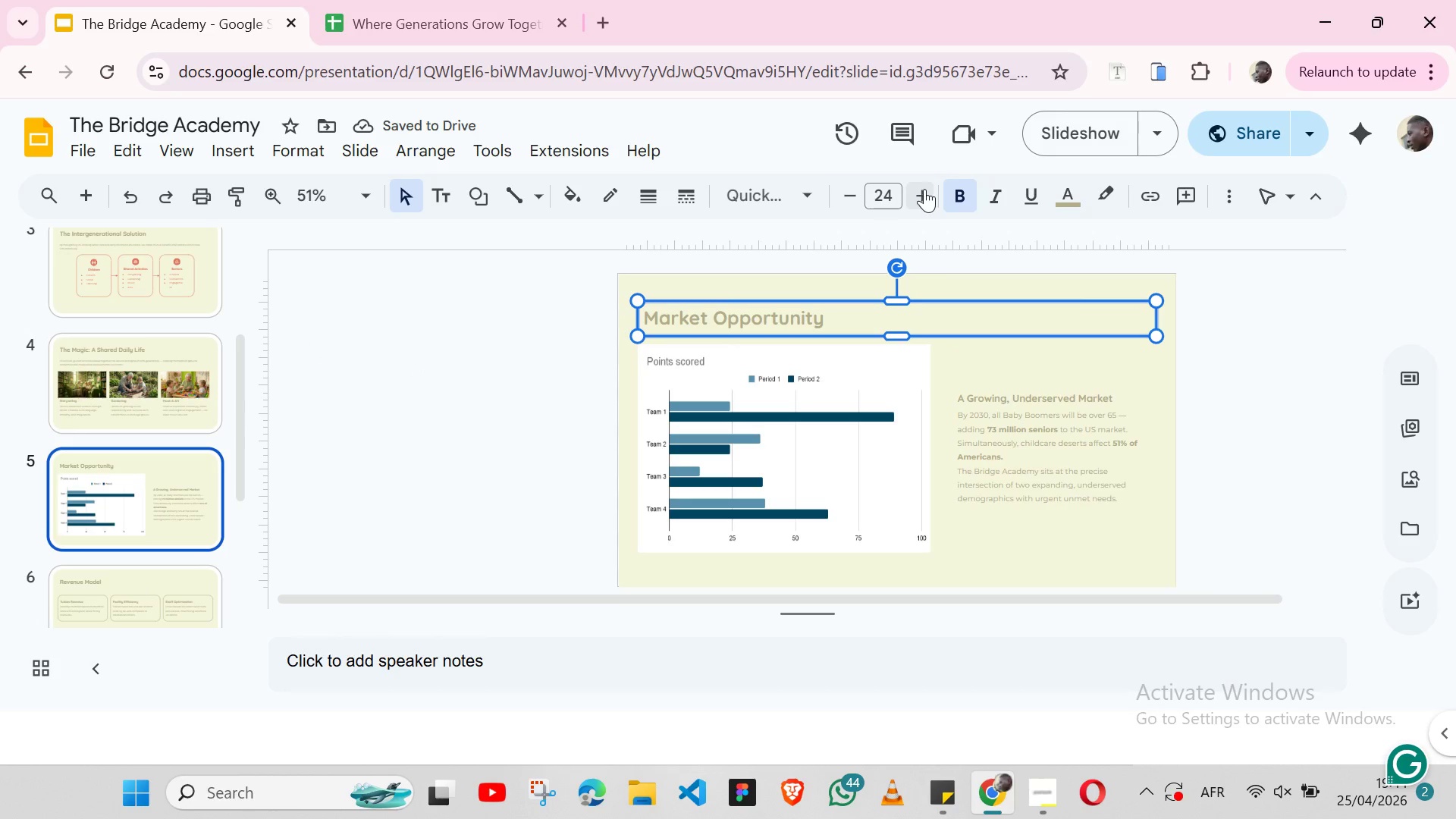 
left_click([924, 189])
 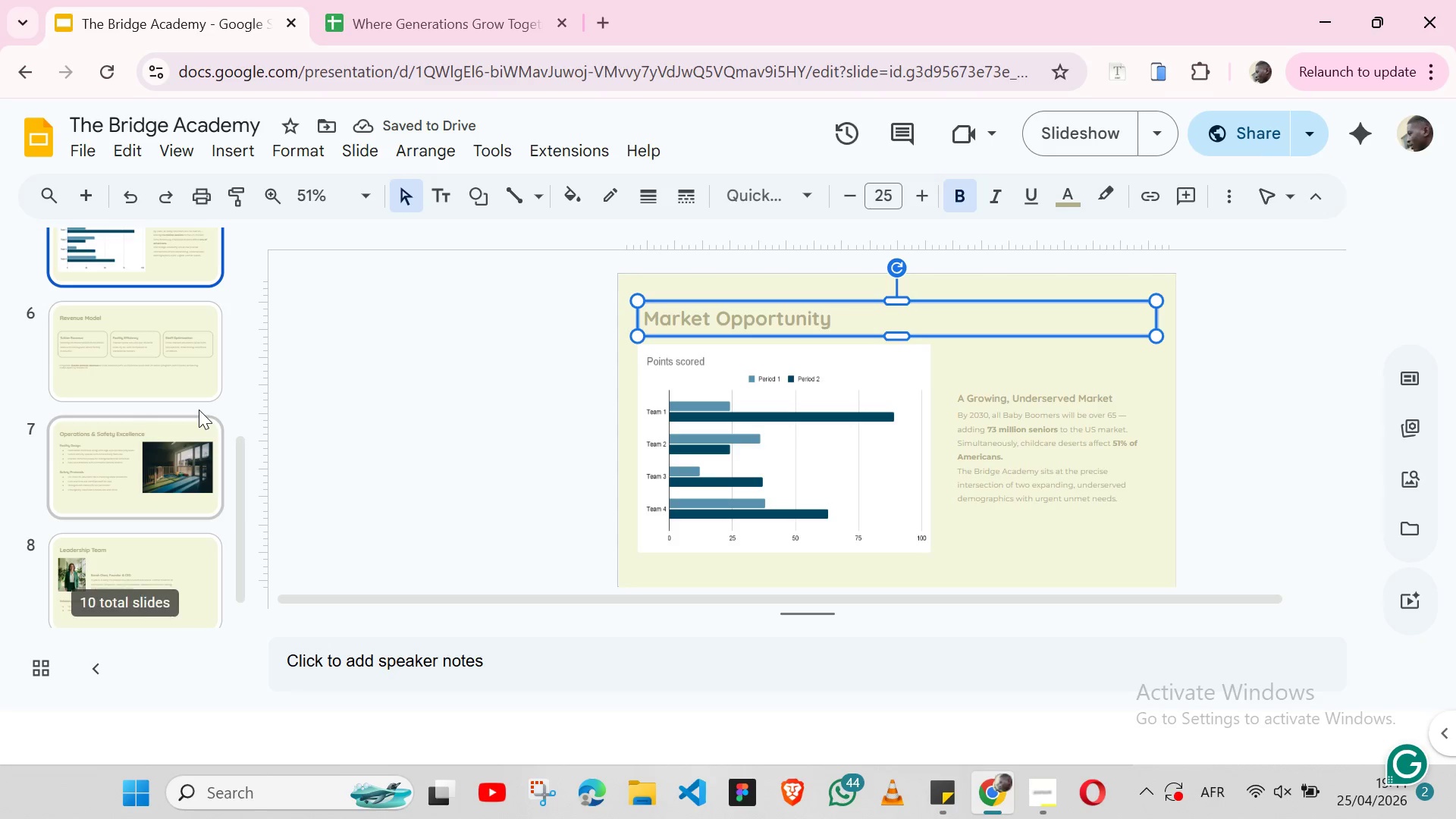 
left_click([179, 391])
 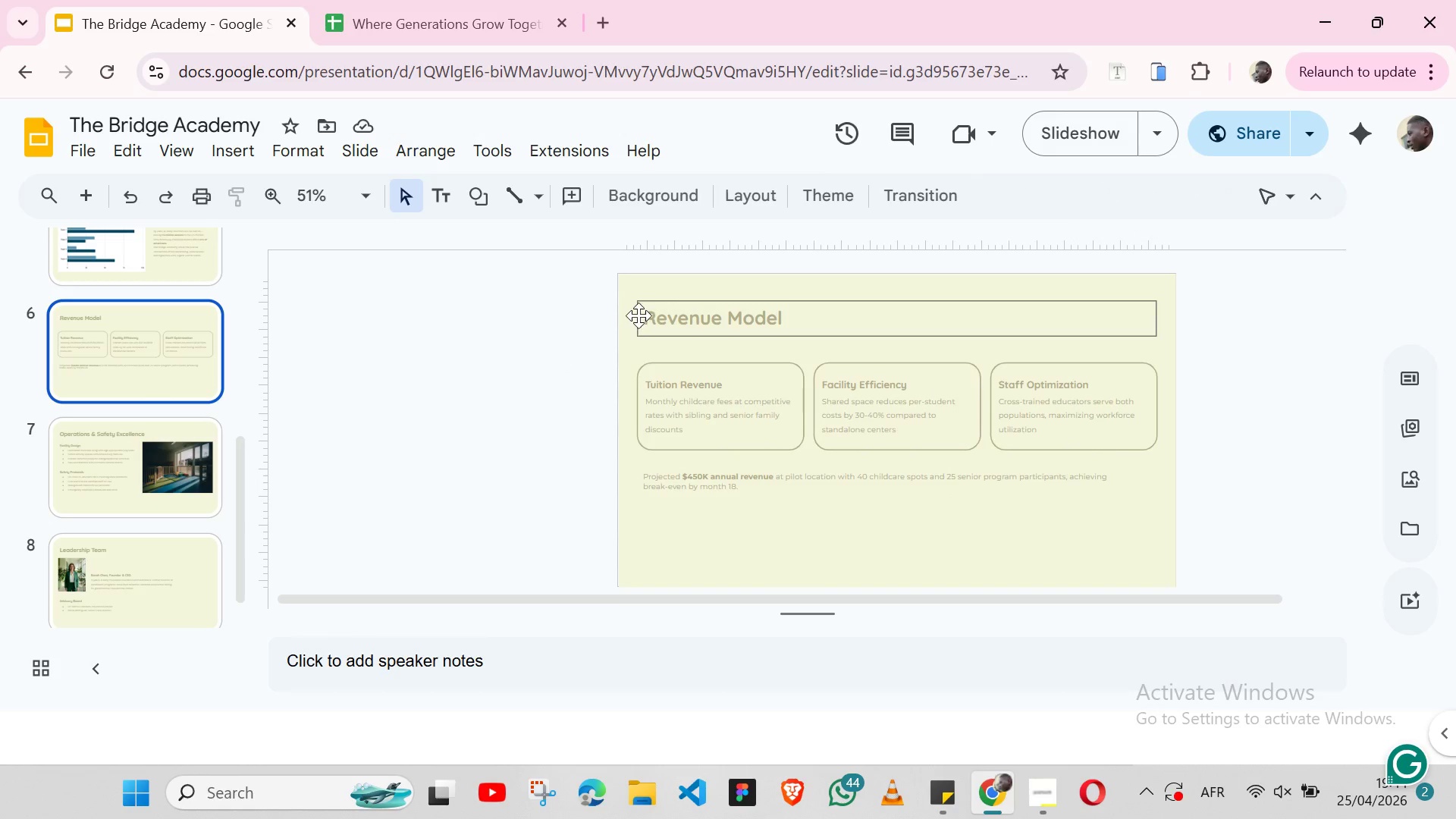 
left_click([639, 315])
 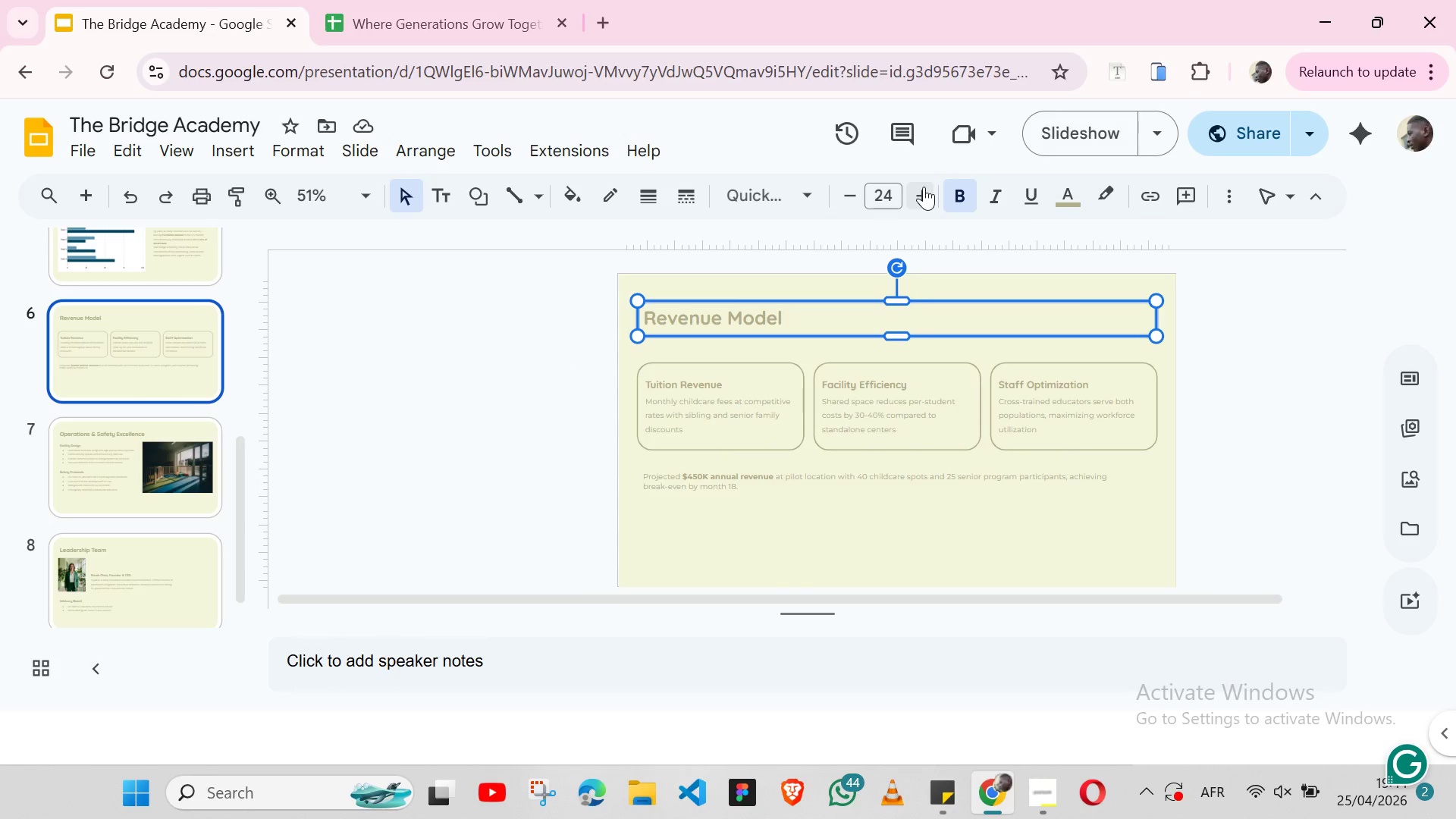 
left_click([924, 187])
 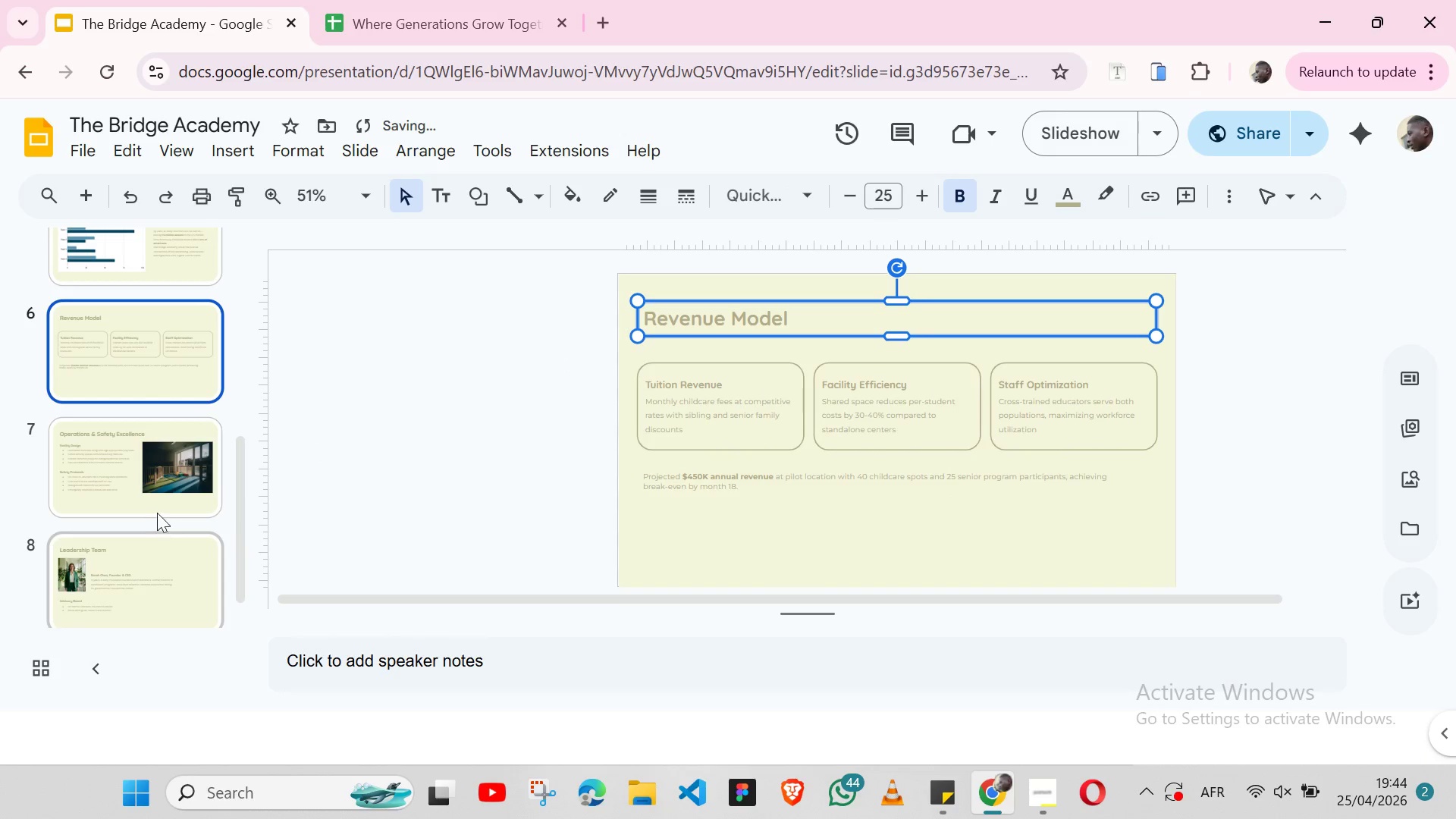 
left_click([155, 509])
 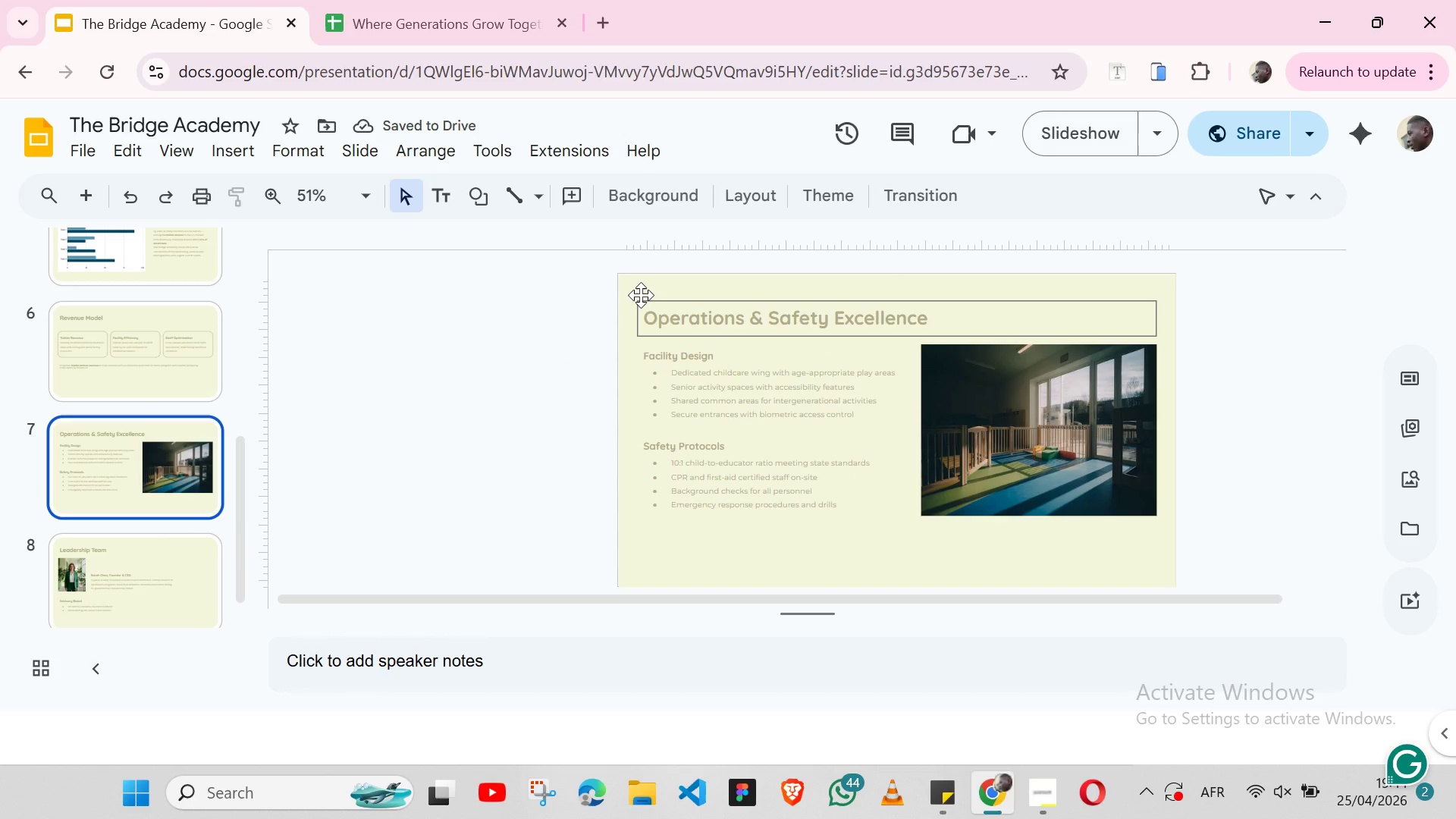 
left_click([641, 295])
 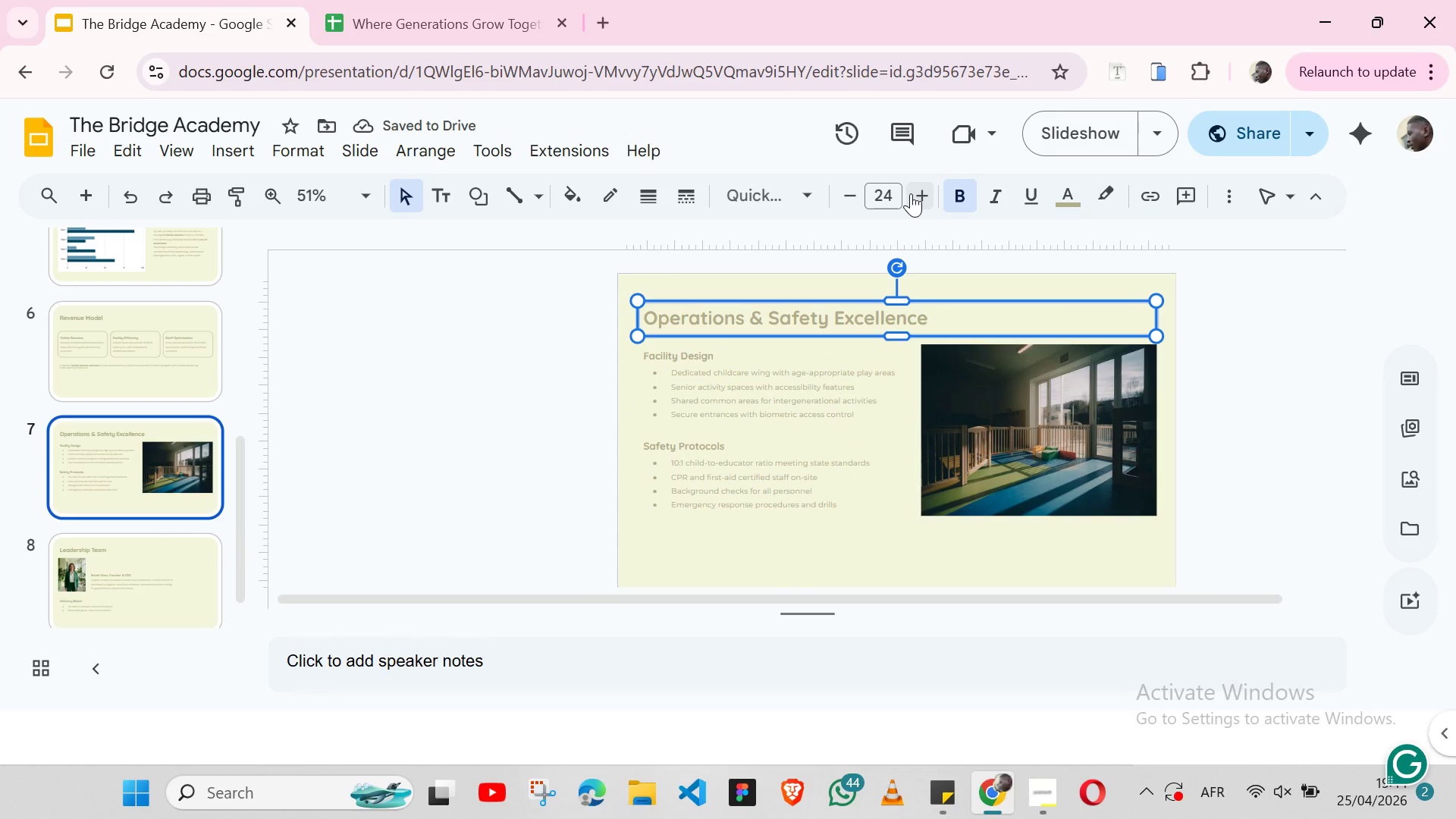 
left_click([911, 193])
 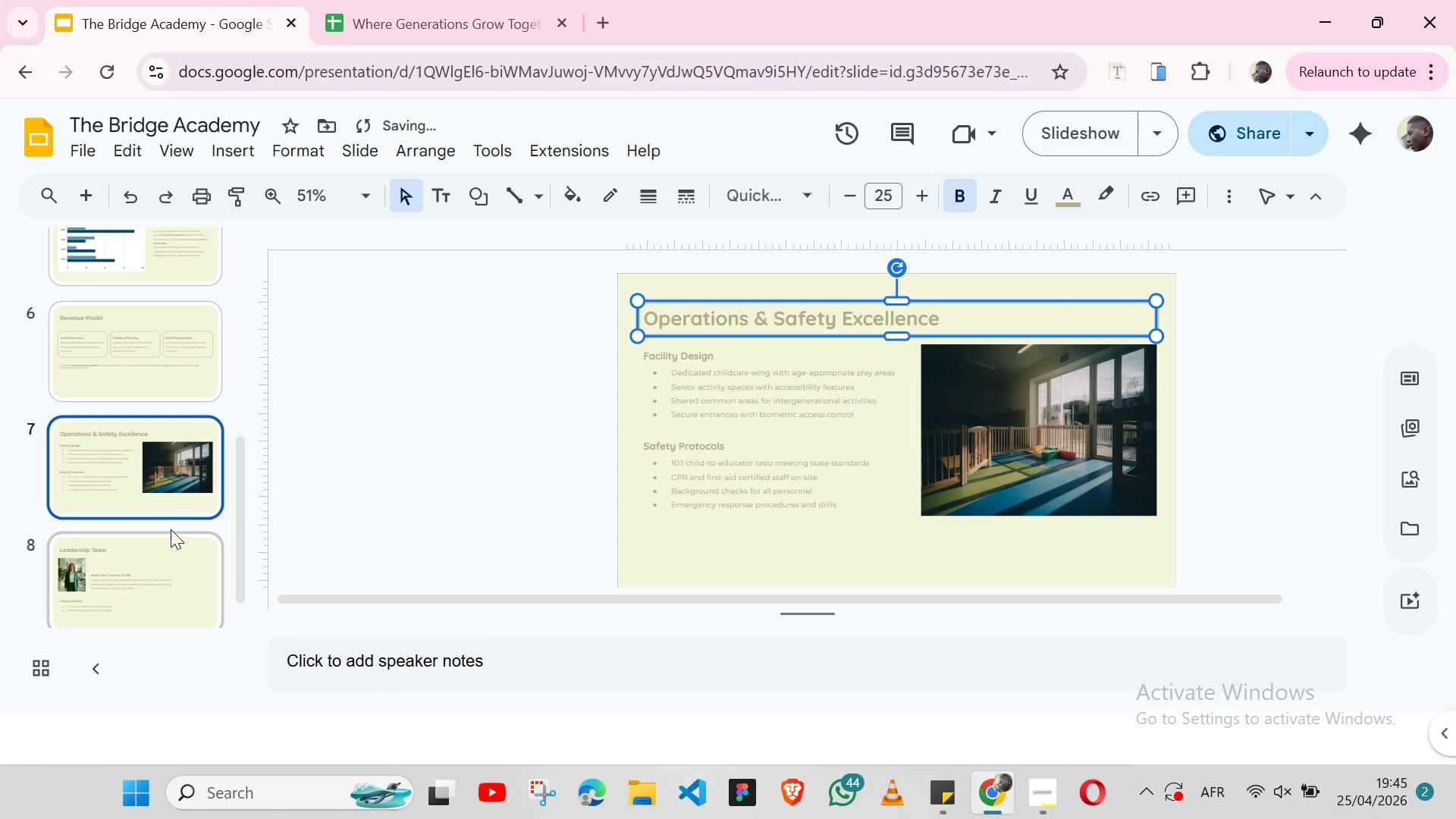 
left_click([171, 529])
 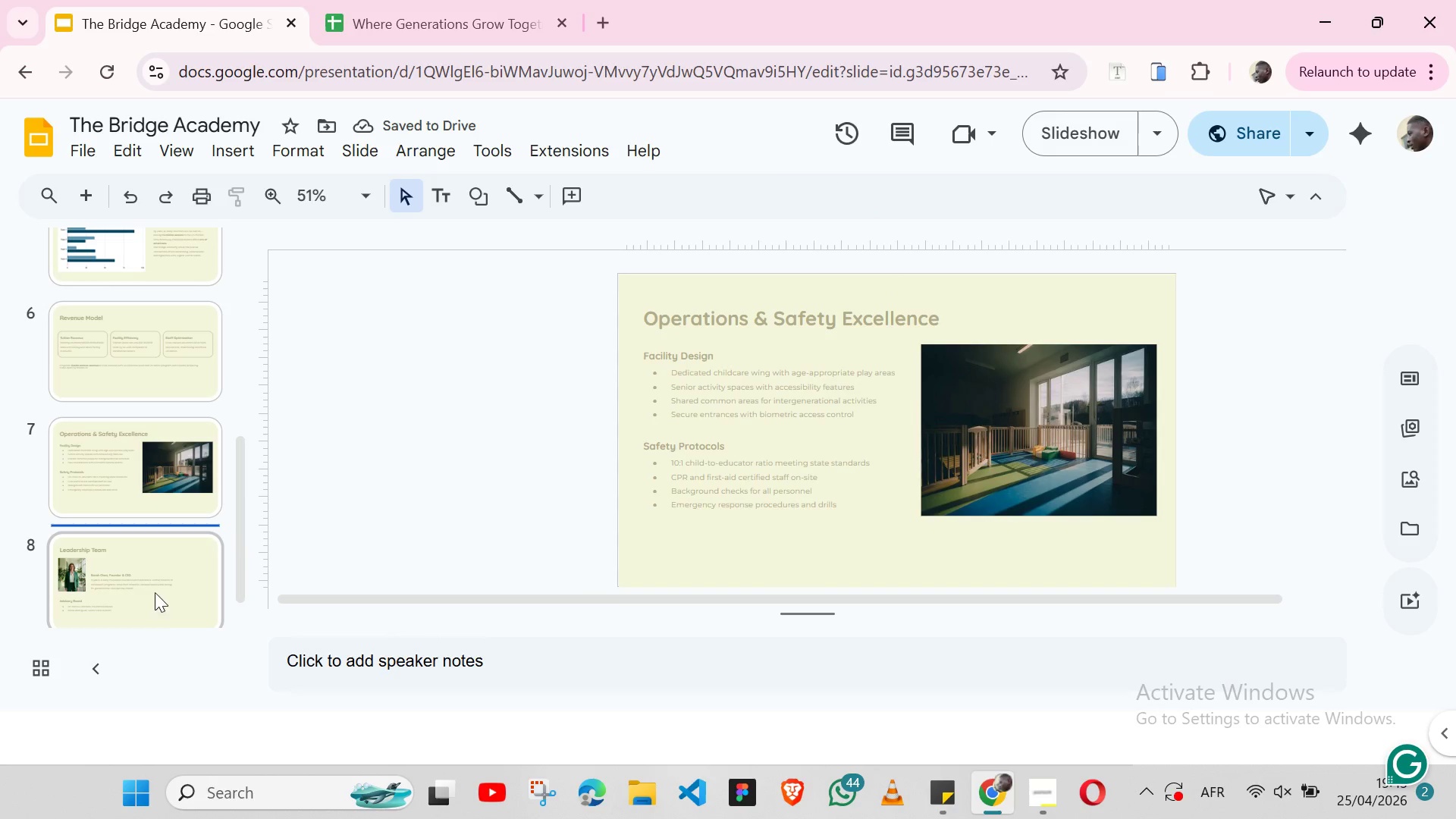 
left_click([175, 589])
 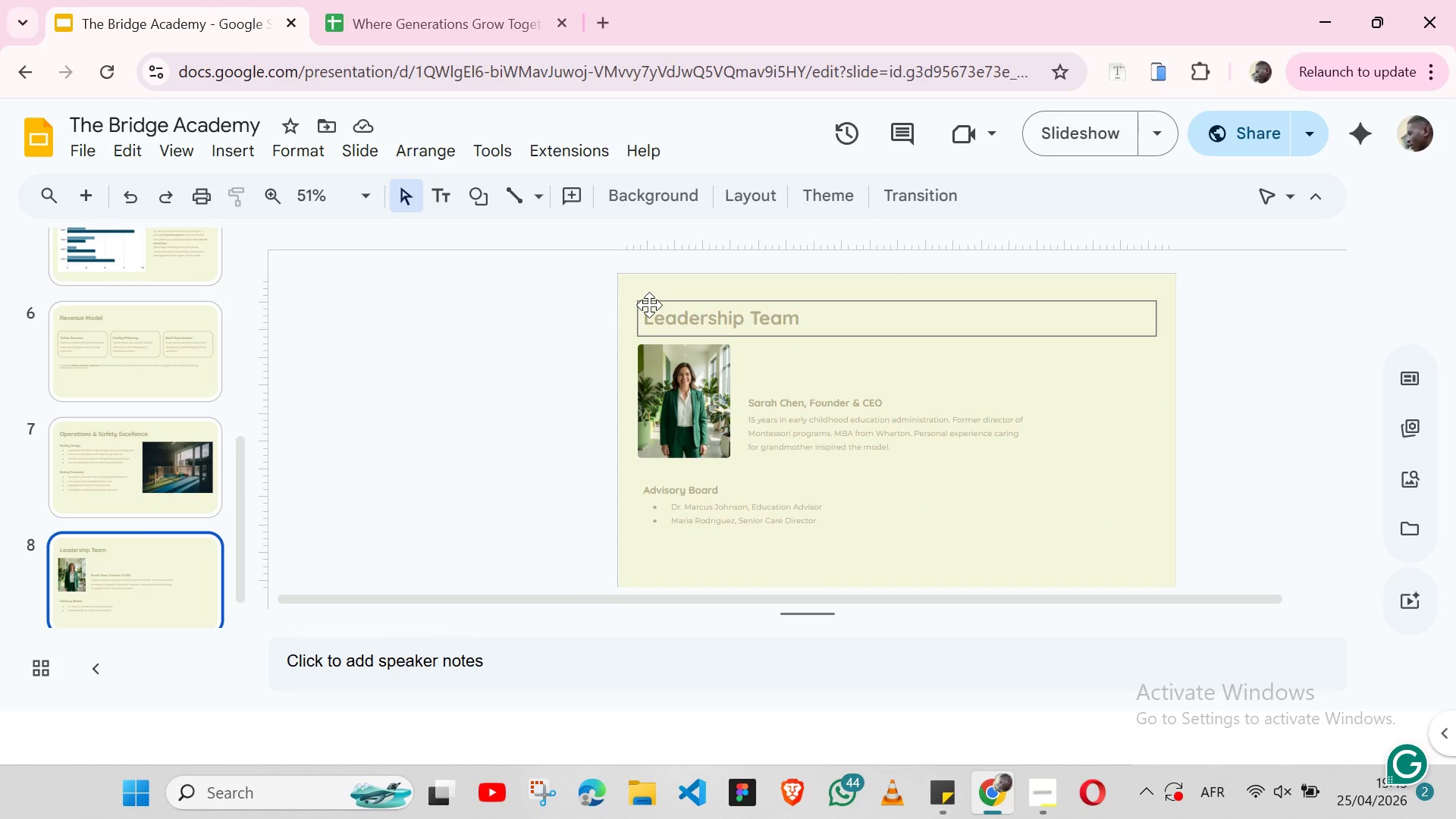 
left_click([649, 305])
 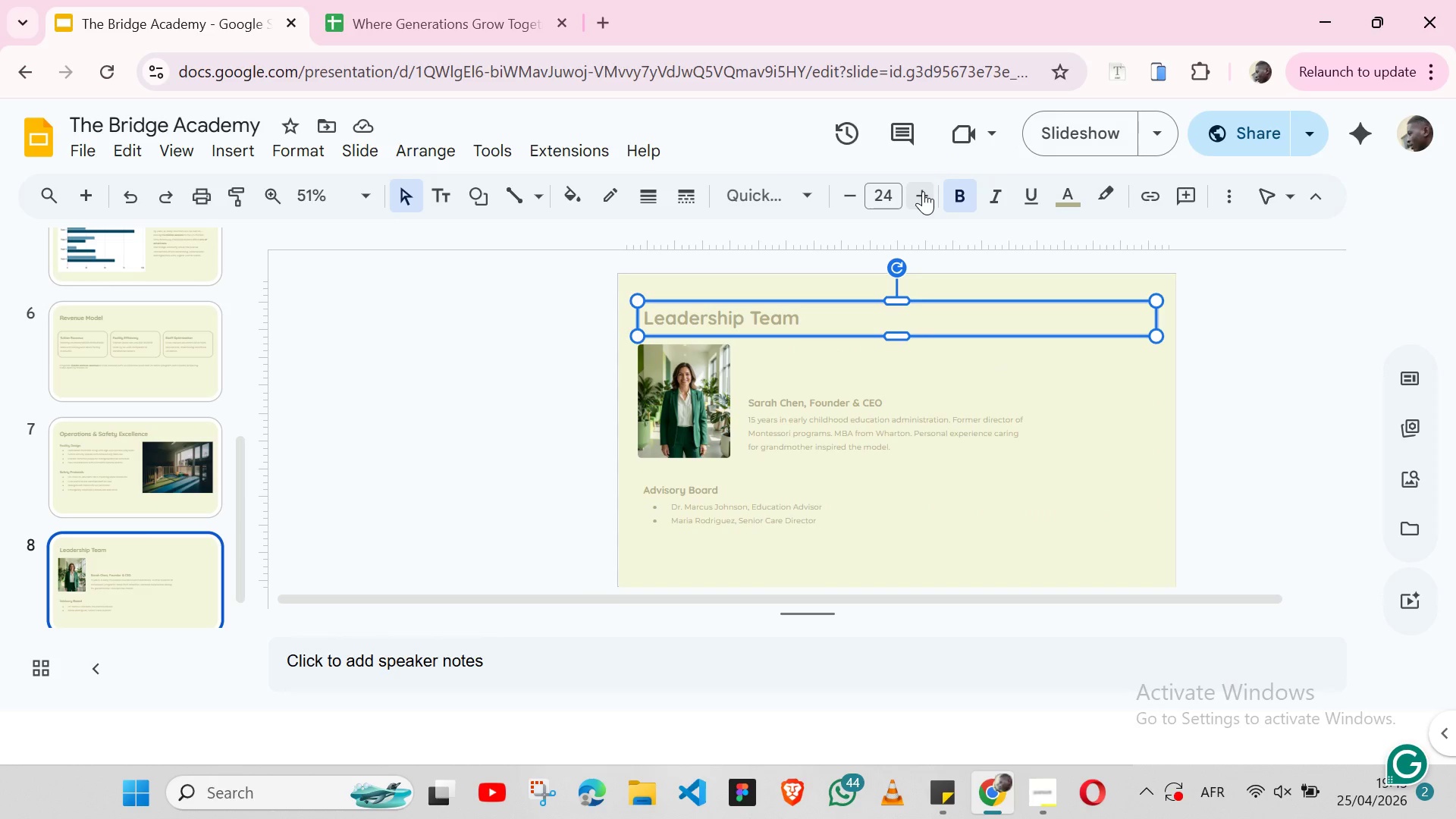 
left_click([923, 191])
 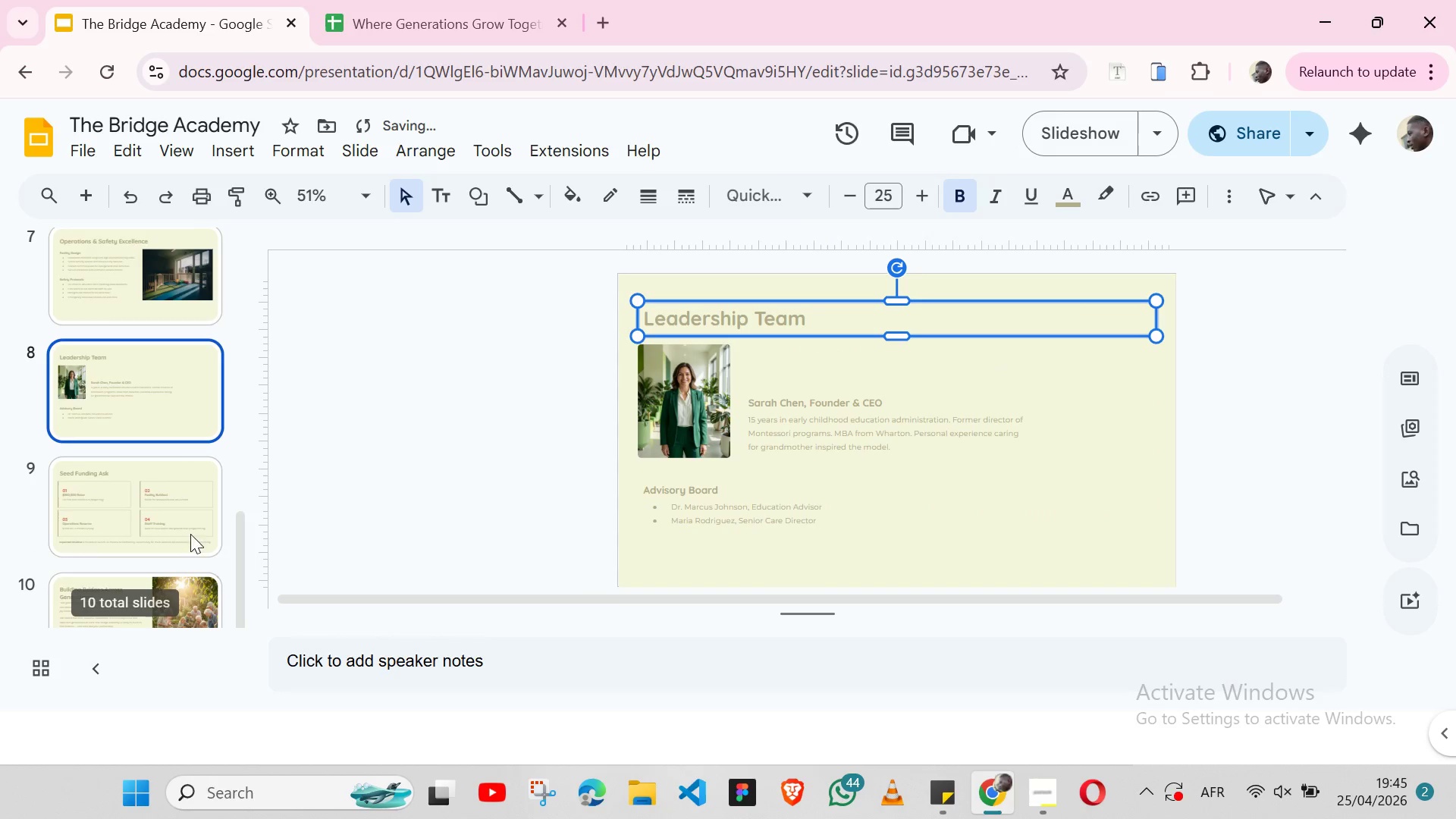 
left_click([194, 505])
 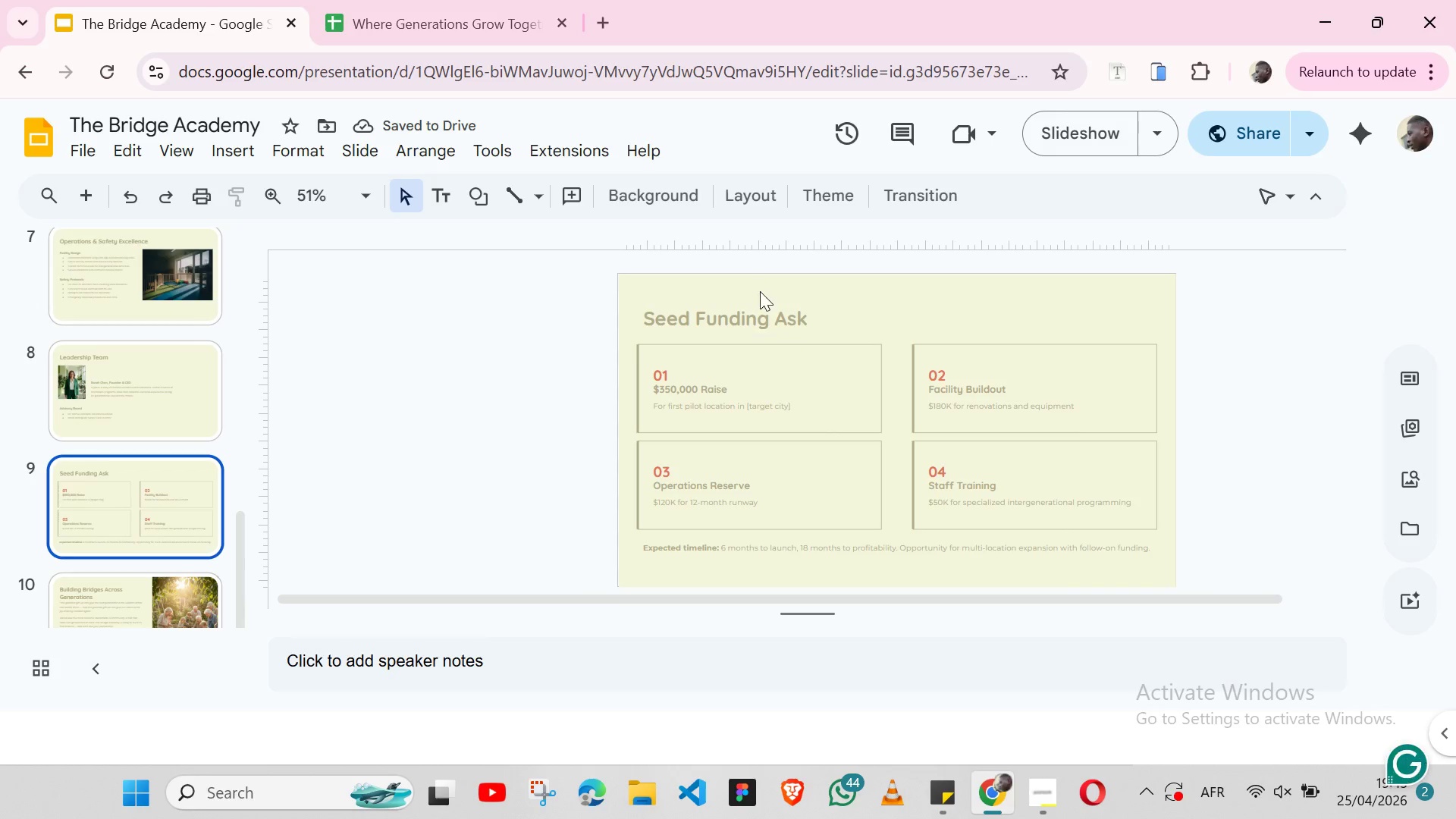 
left_click([760, 291])
 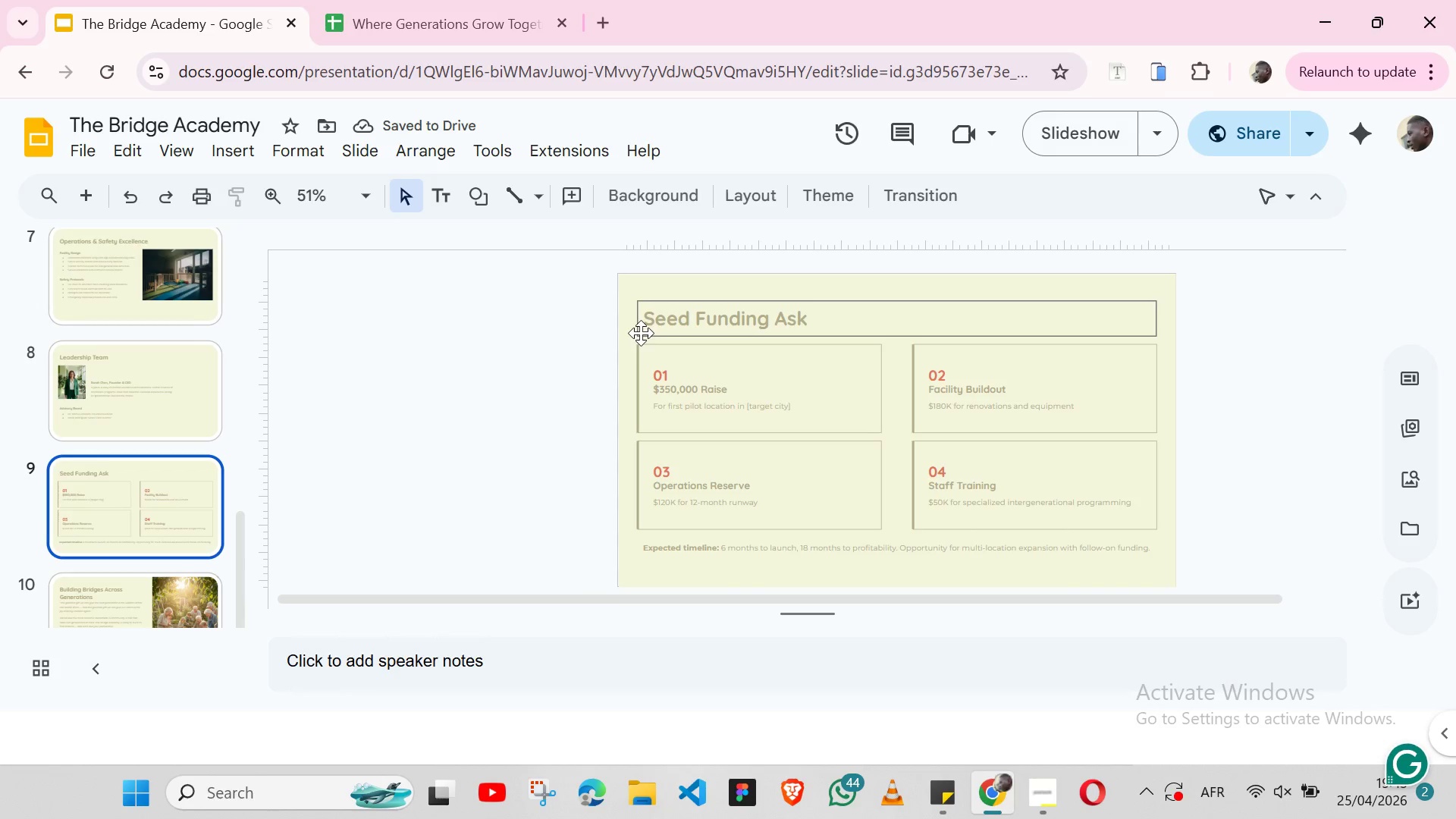 
left_click([641, 333])
 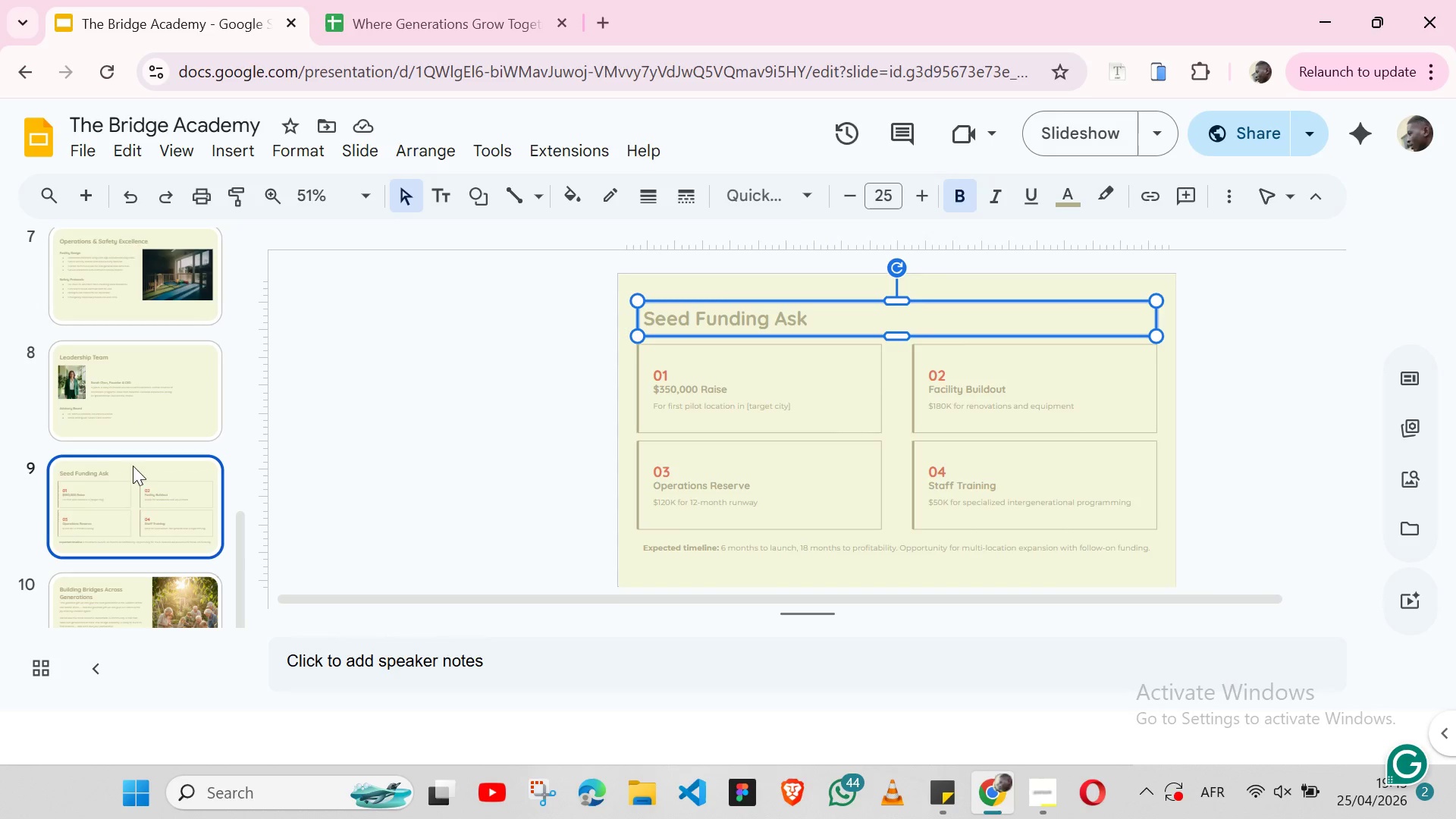 
left_click([131, 562])
 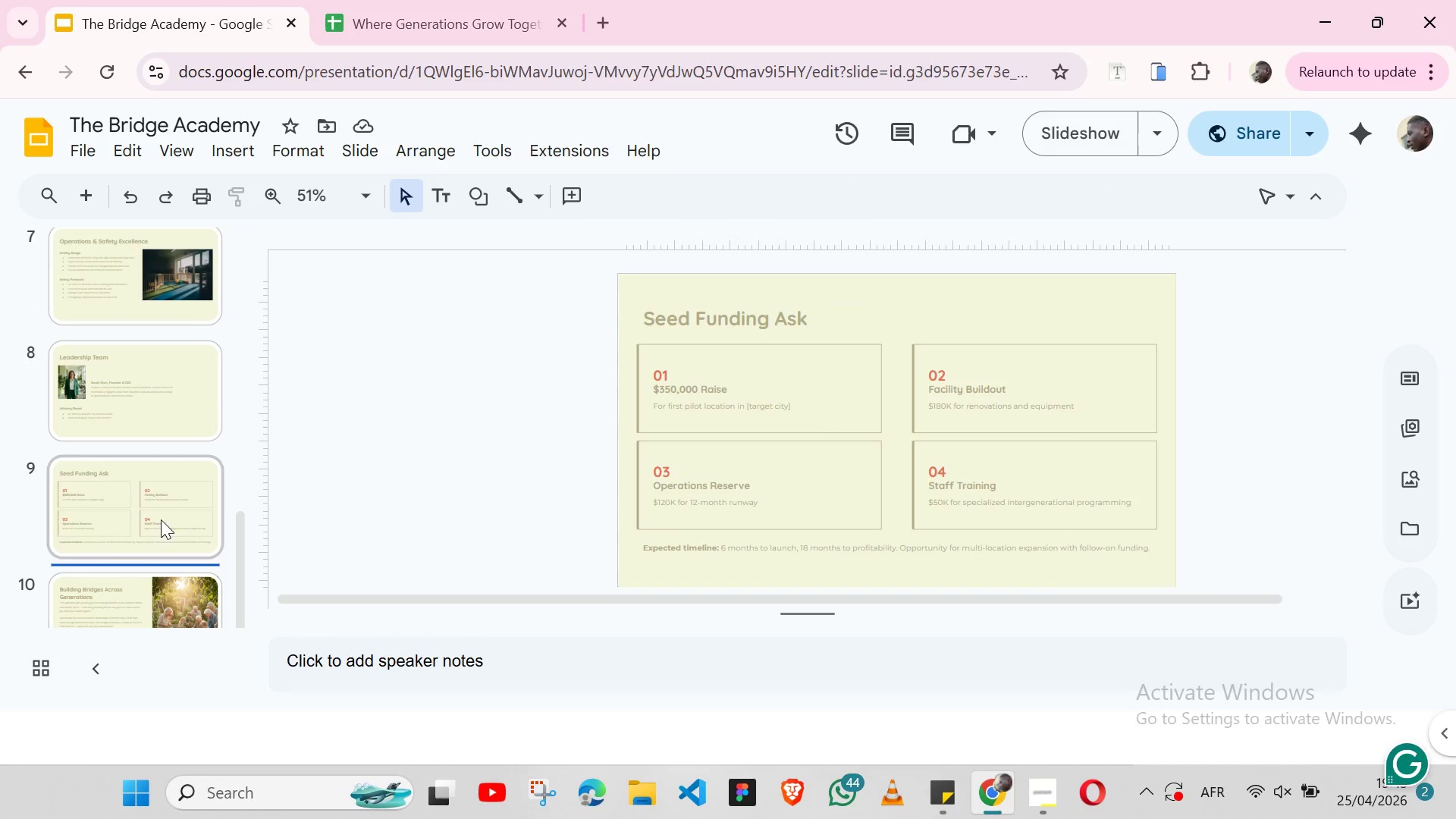 
left_click([127, 617])
 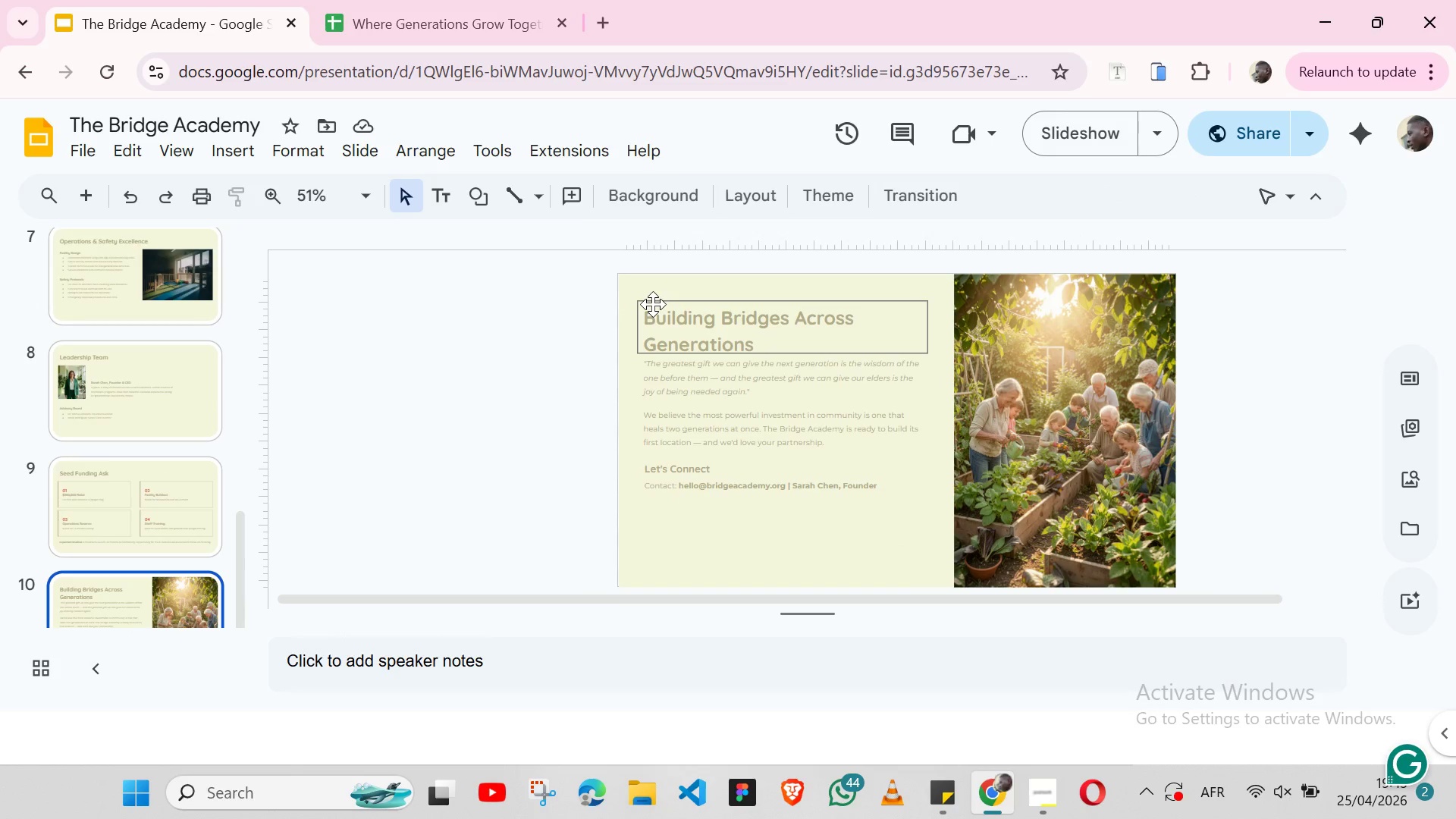 
left_click([653, 304])
 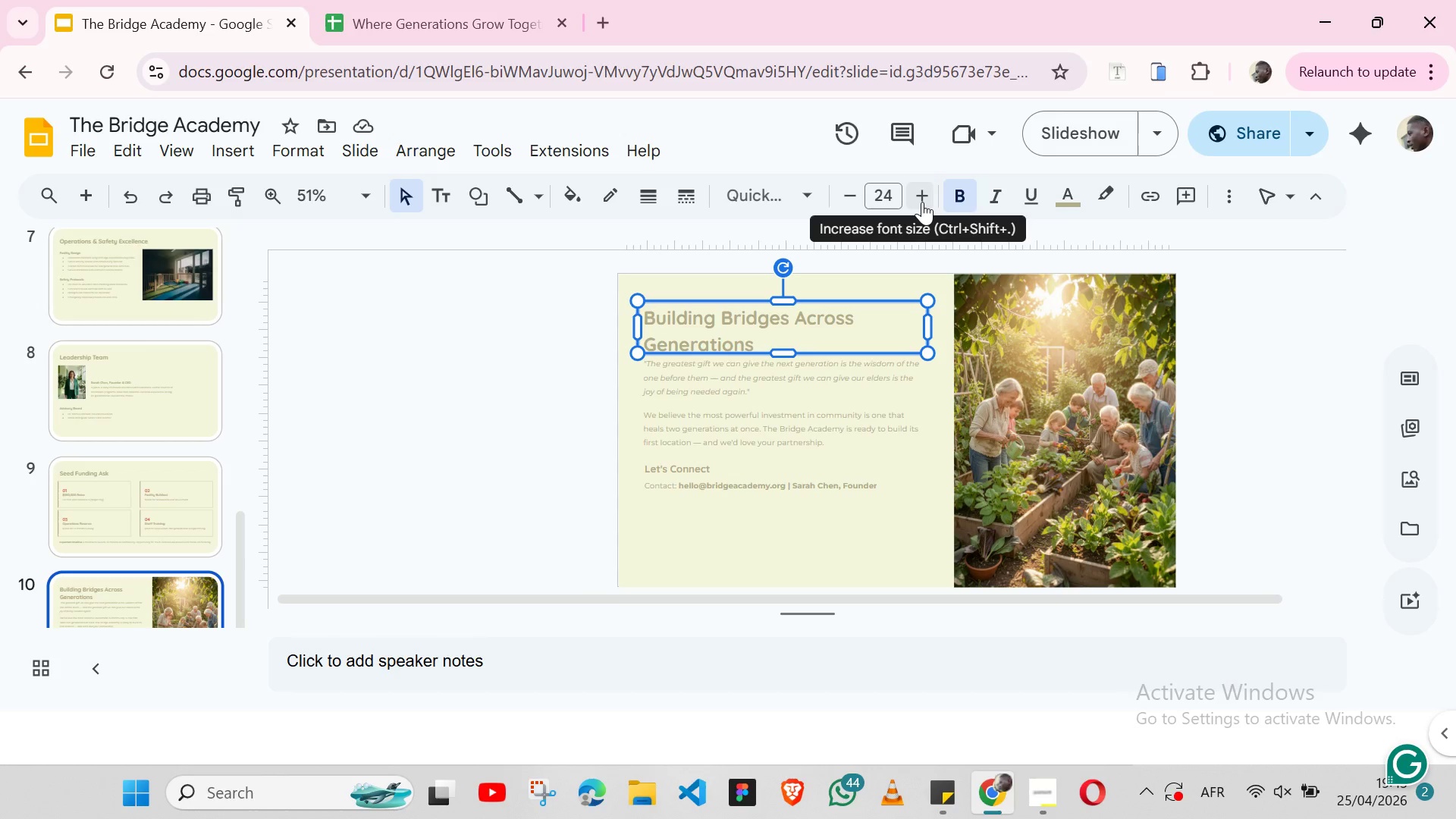 
left_click([922, 202])
 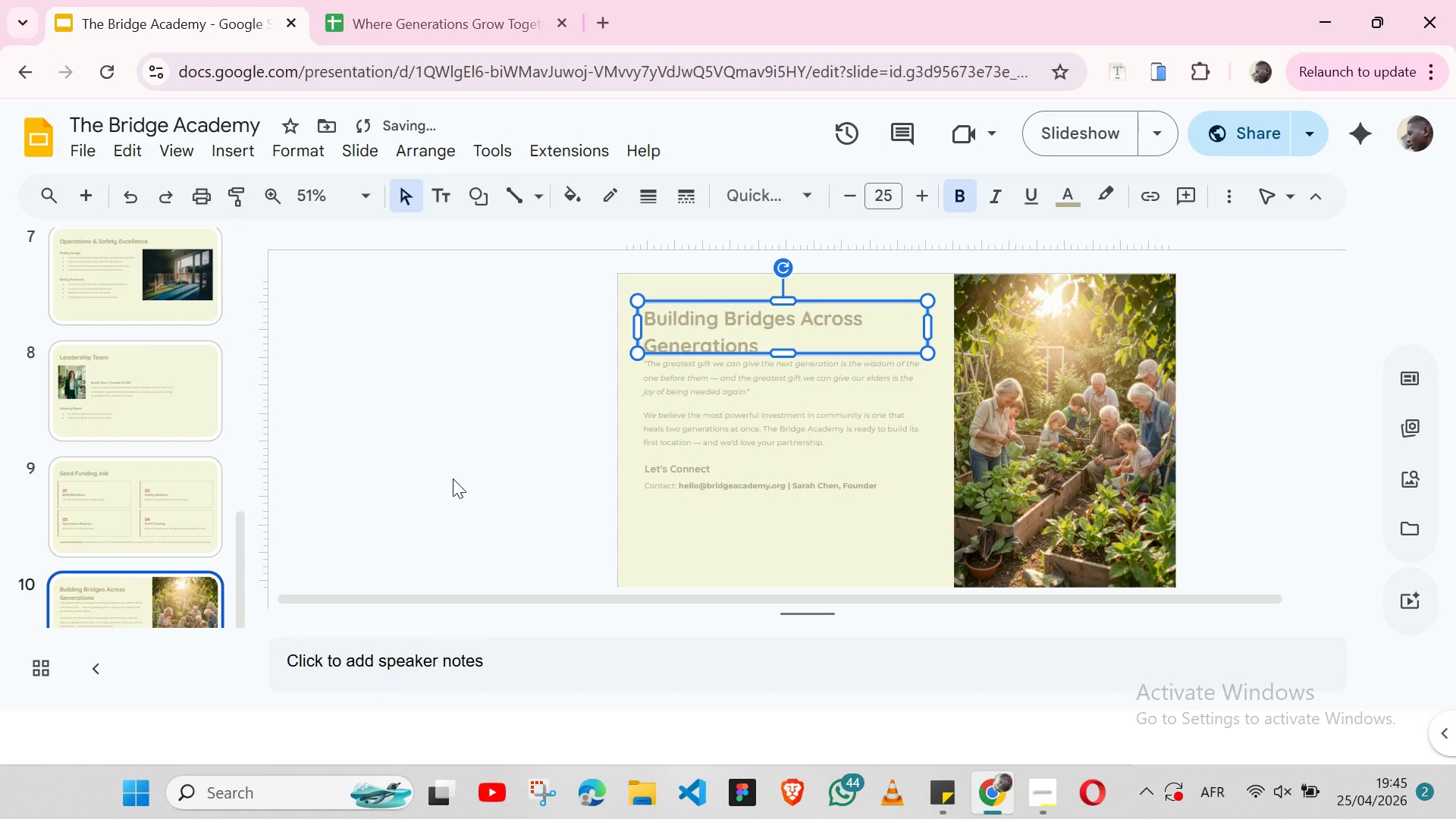 
left_click([453, 479])
 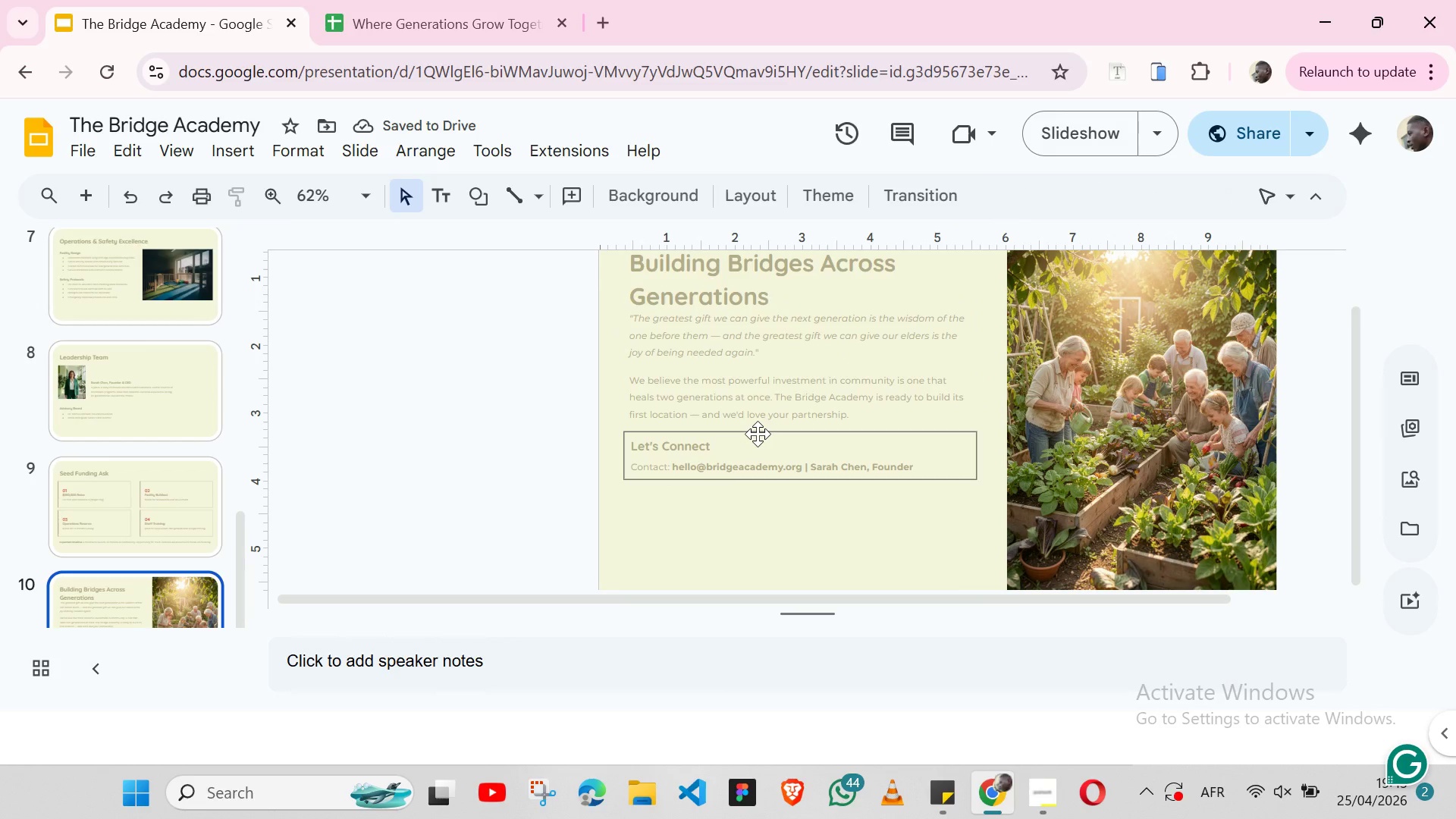 
left_click([712, 425])
 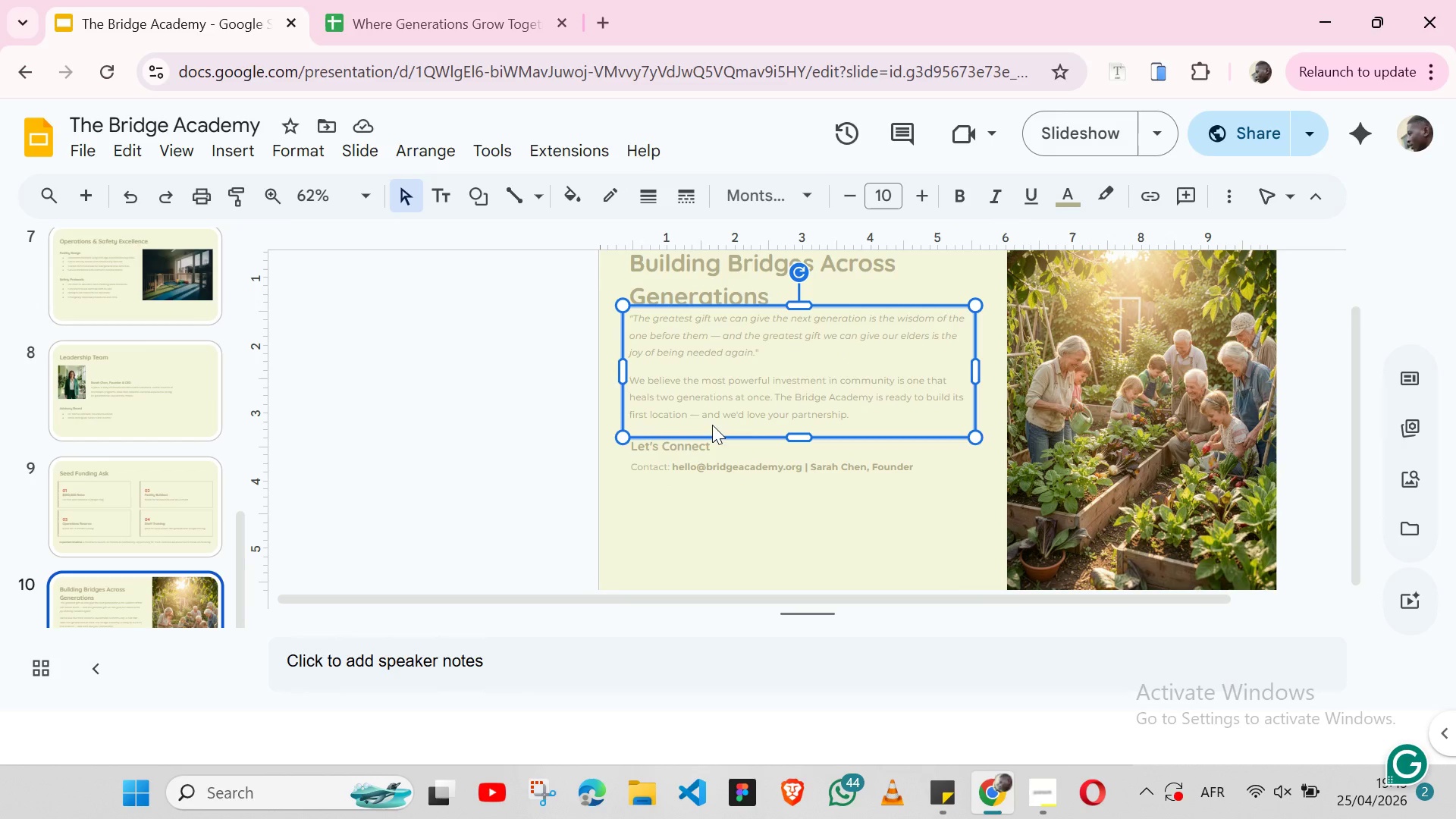 
hold_key(key=ShiftLeft, duration=1.53)
 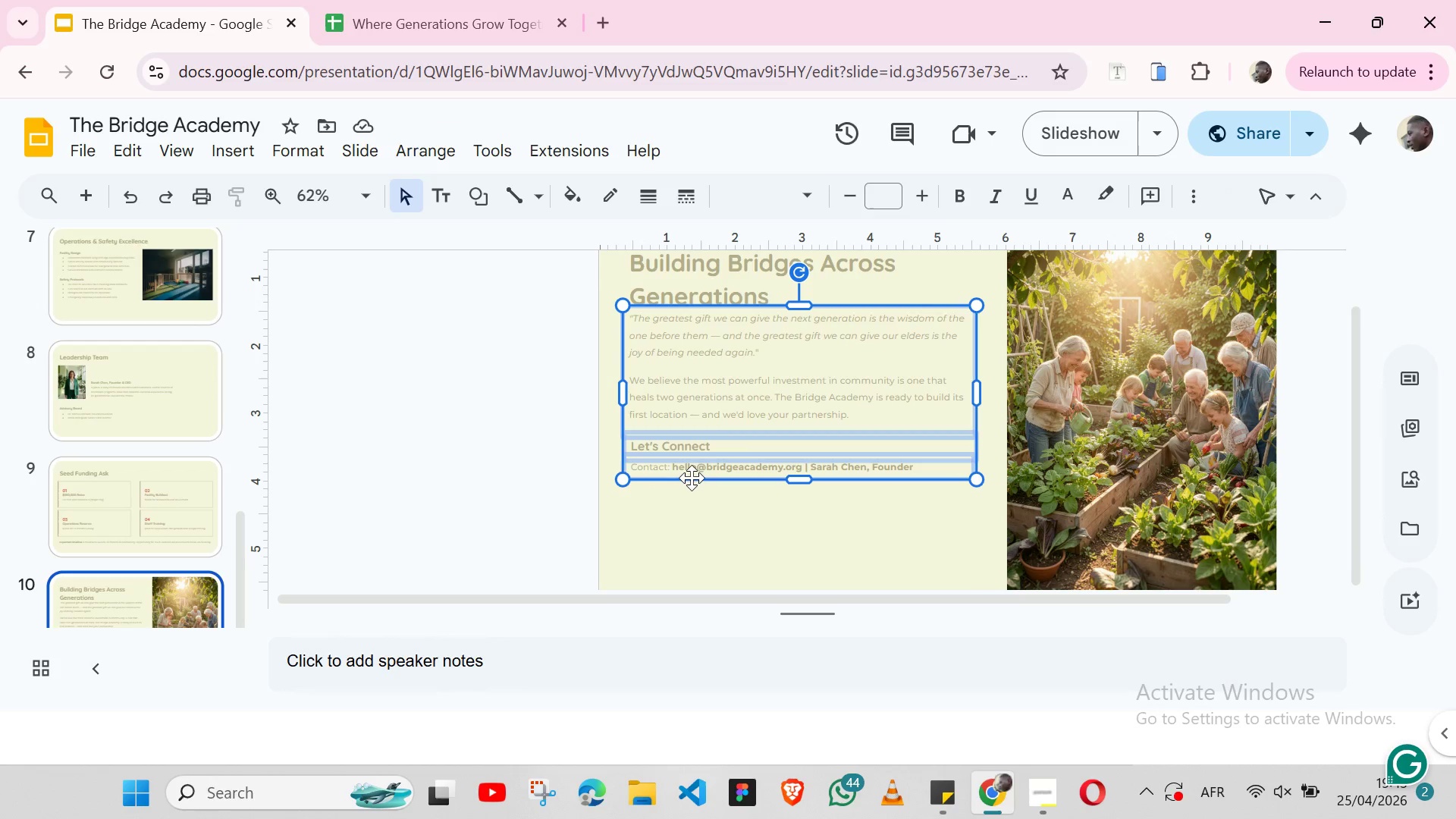 
left_click([692, 478])
 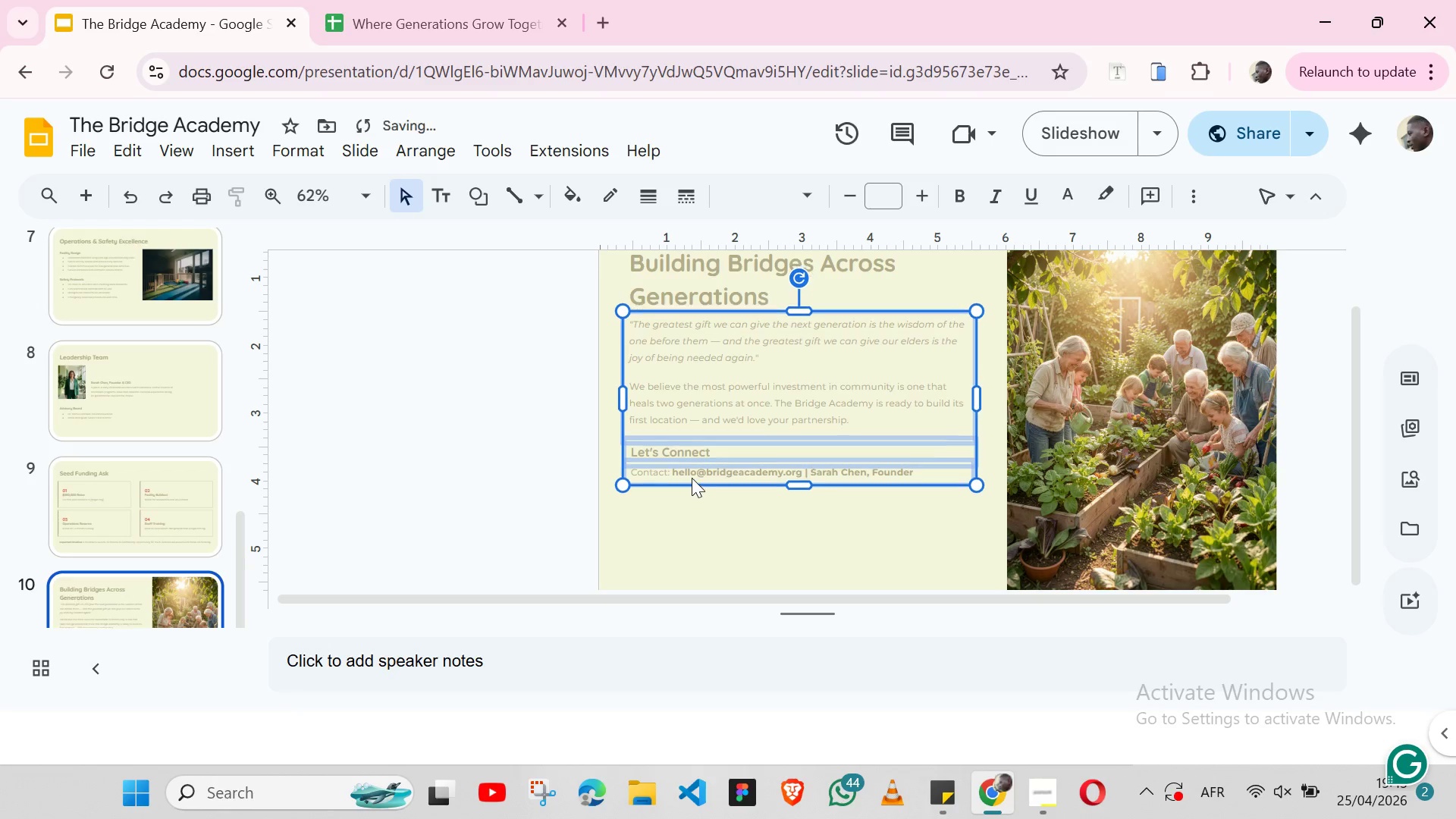 
key(Shift+ArrowDown)
 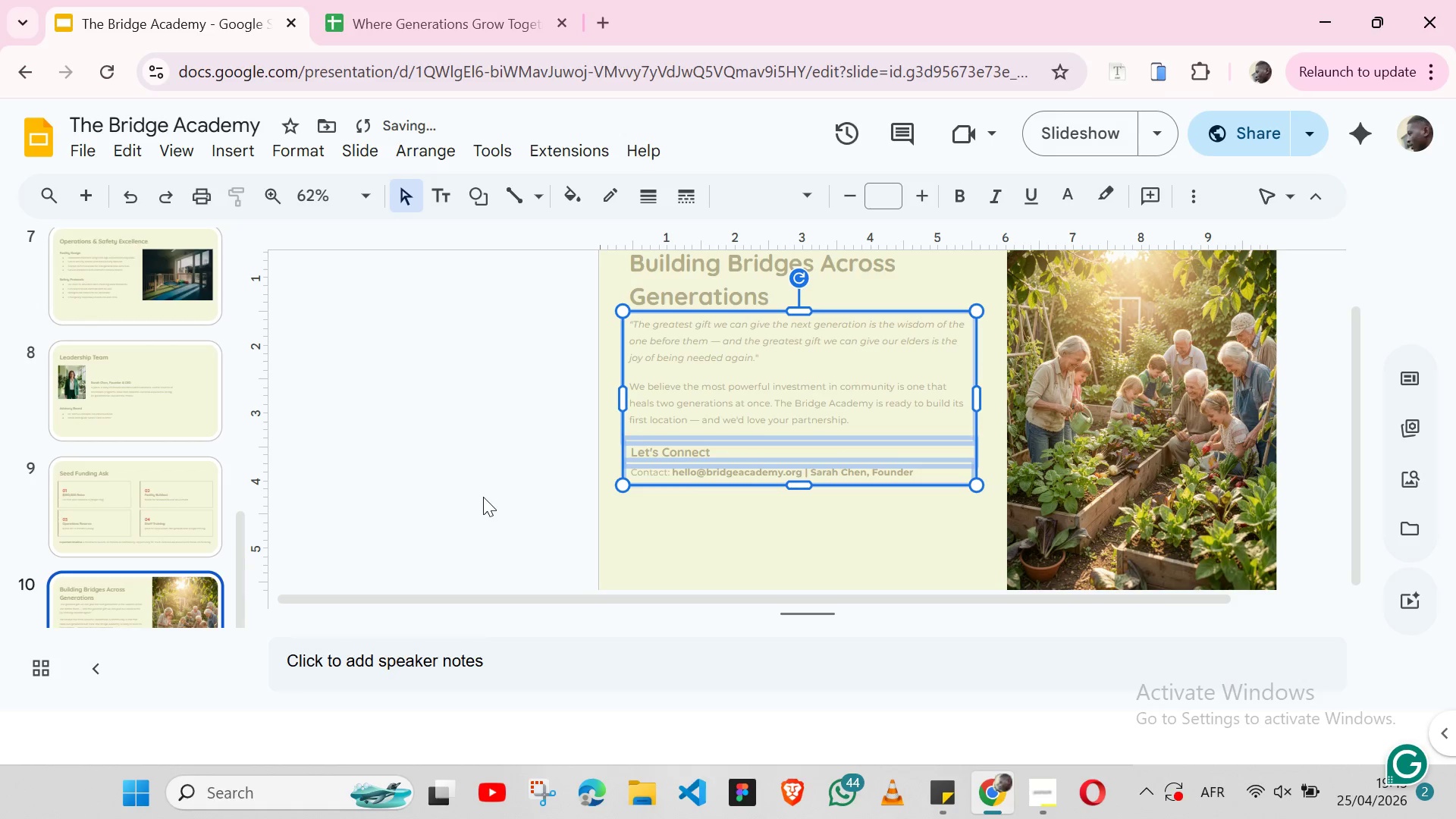 
left_click([483, 497])
 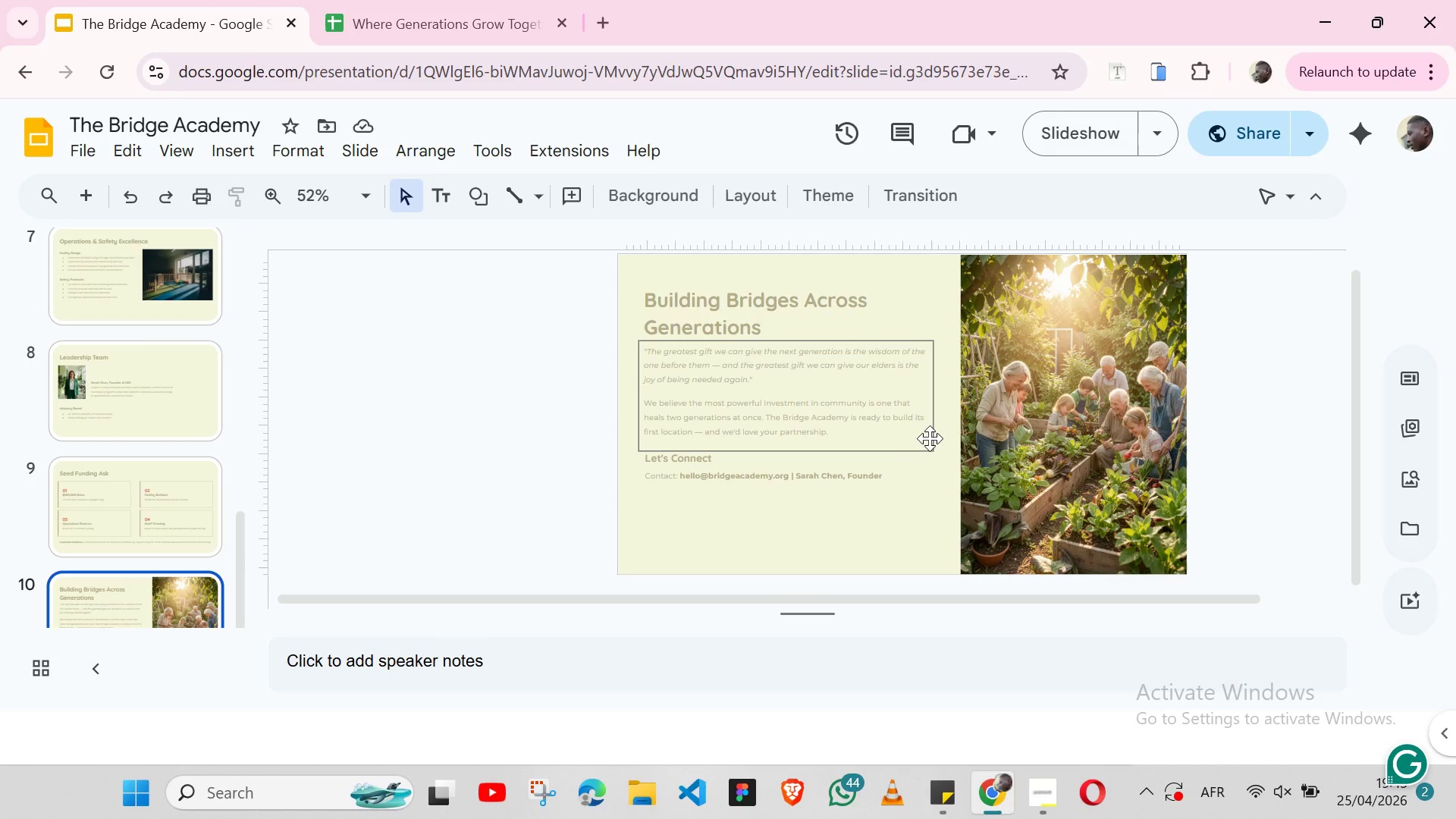 
wait(28.55)
 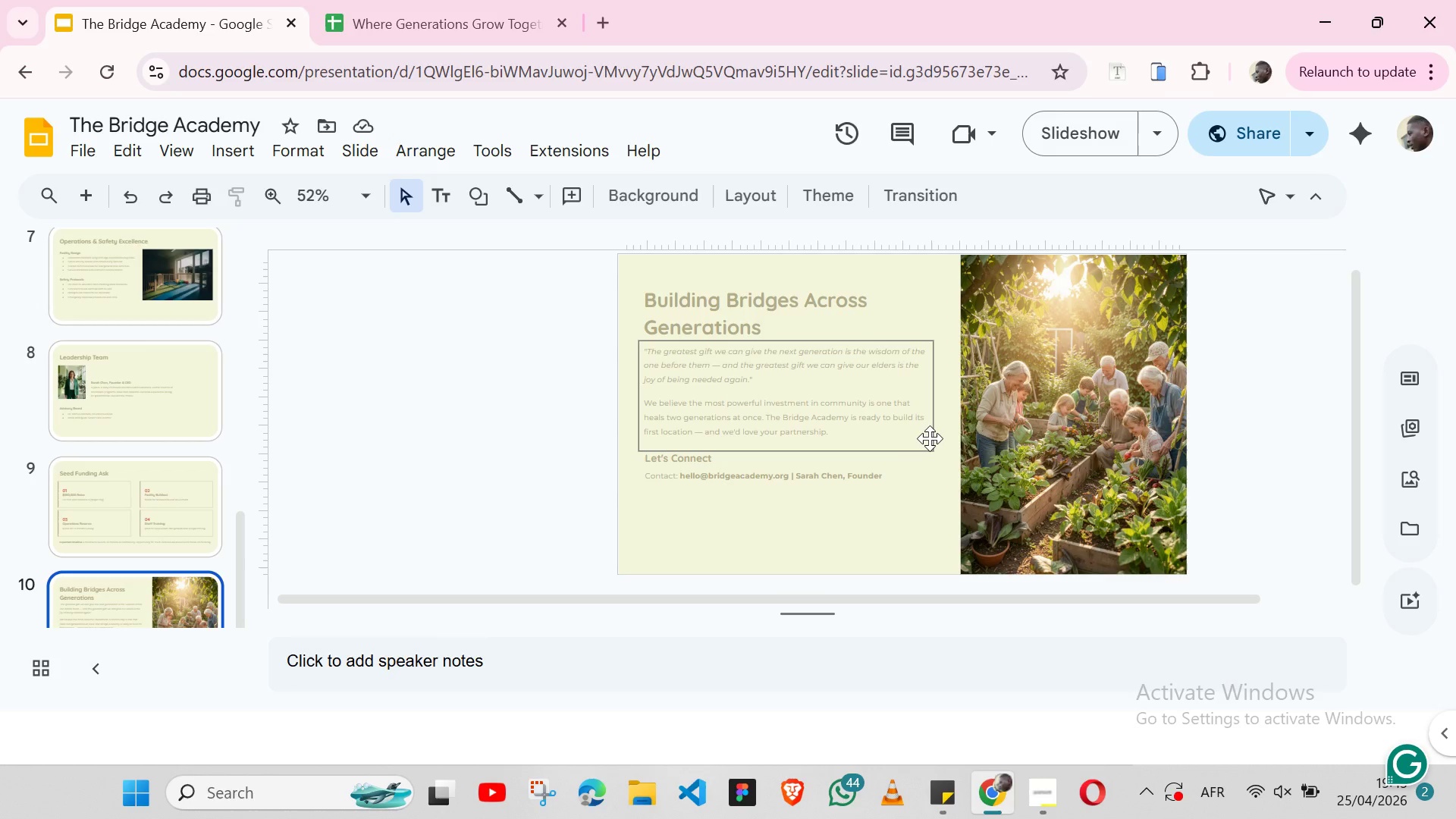 
double_click([665, 474])
 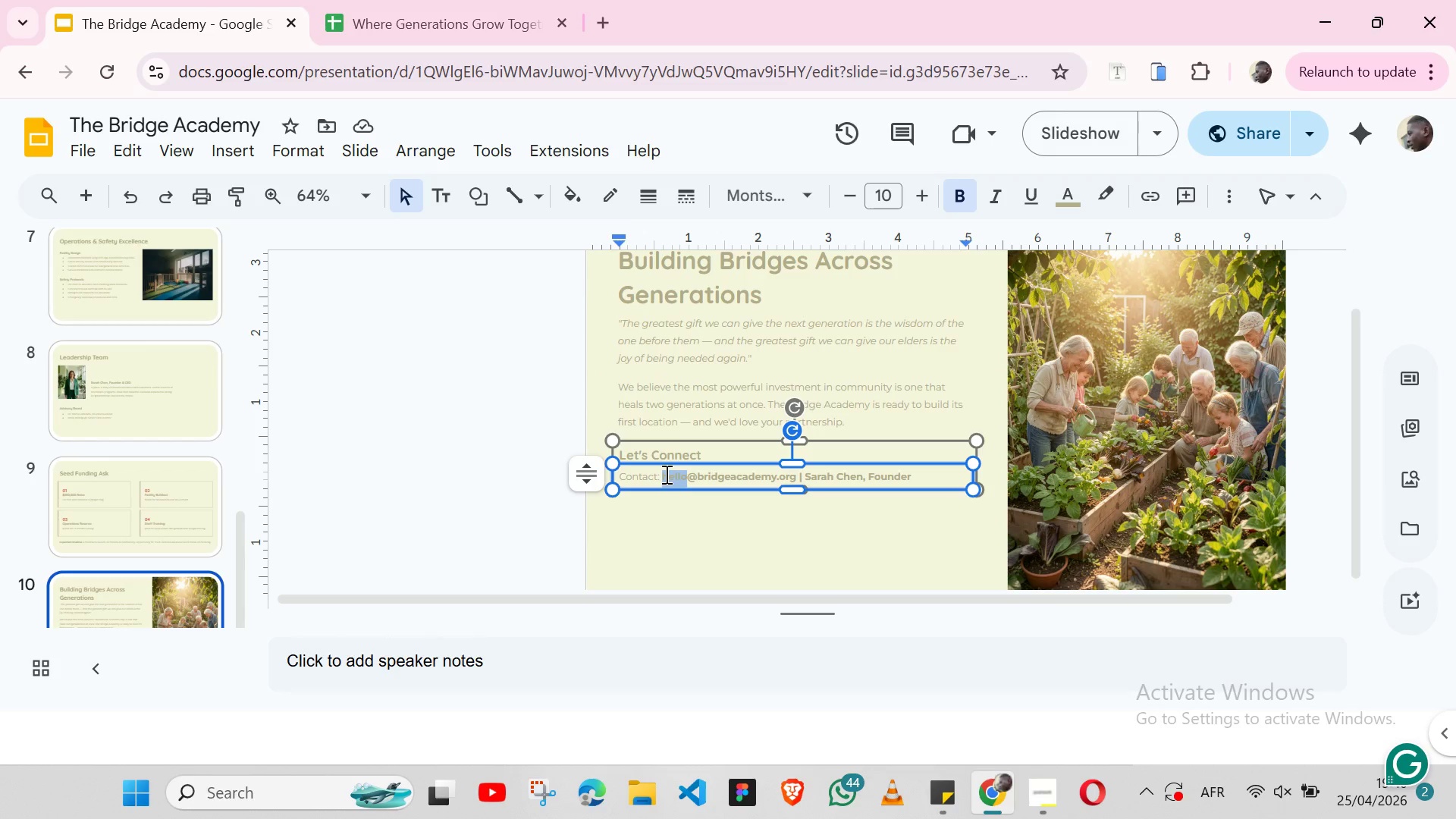 
hold_key(key=ArrowRight, duration=1.08)
 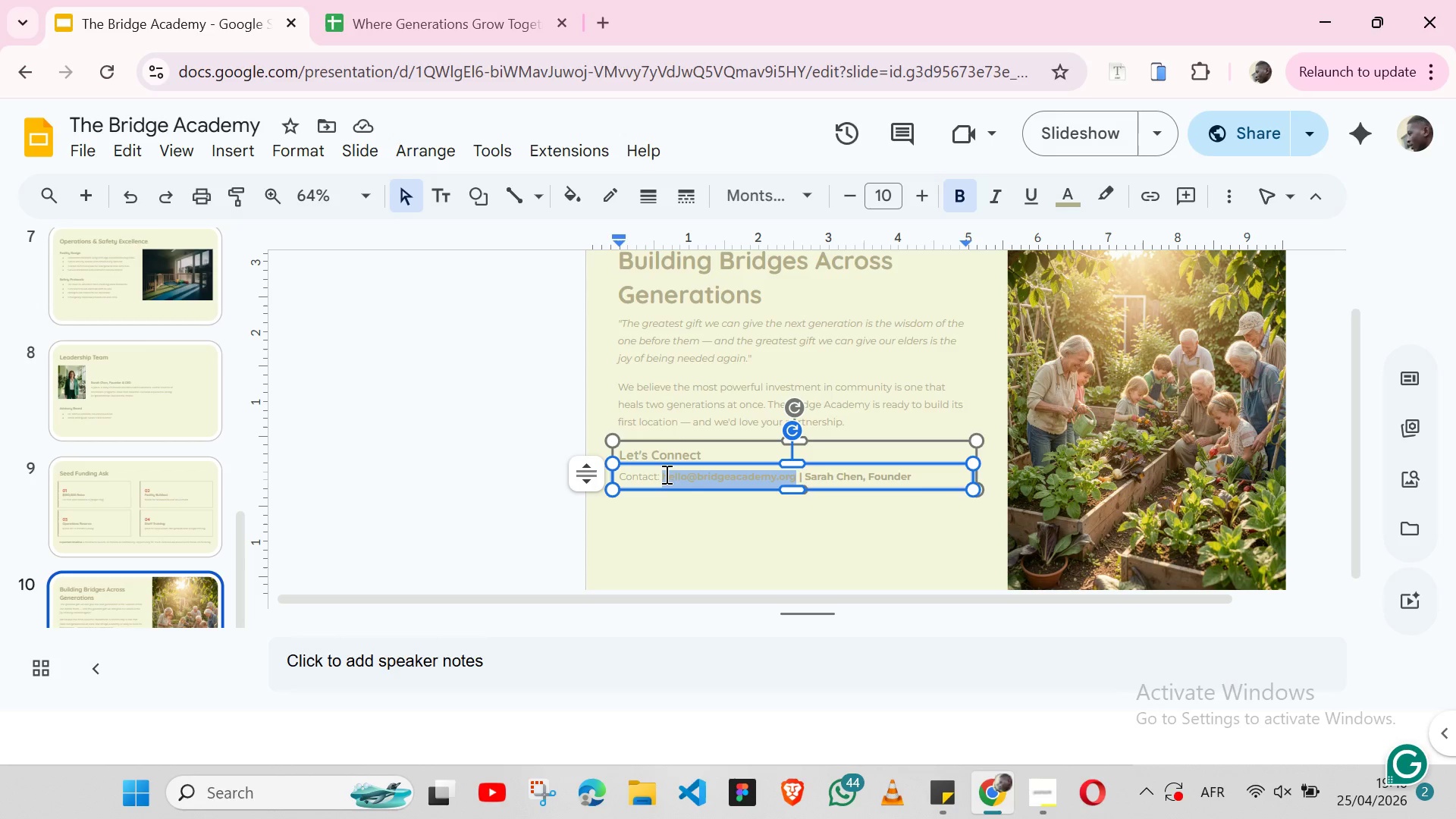 
hold_key(key=ArrowRight, duration=0.34)
 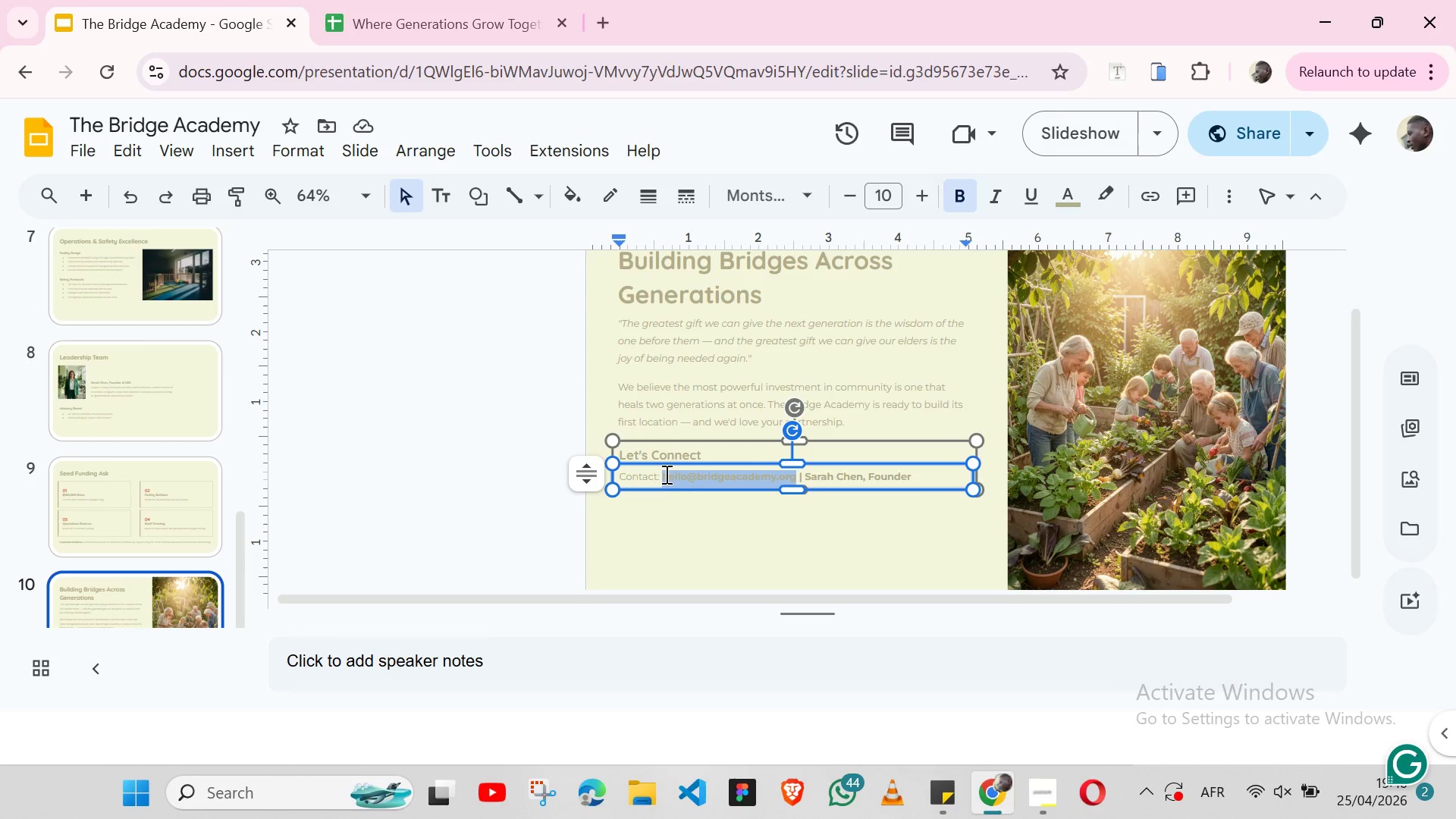 
key(Shift+ArrowRight)
 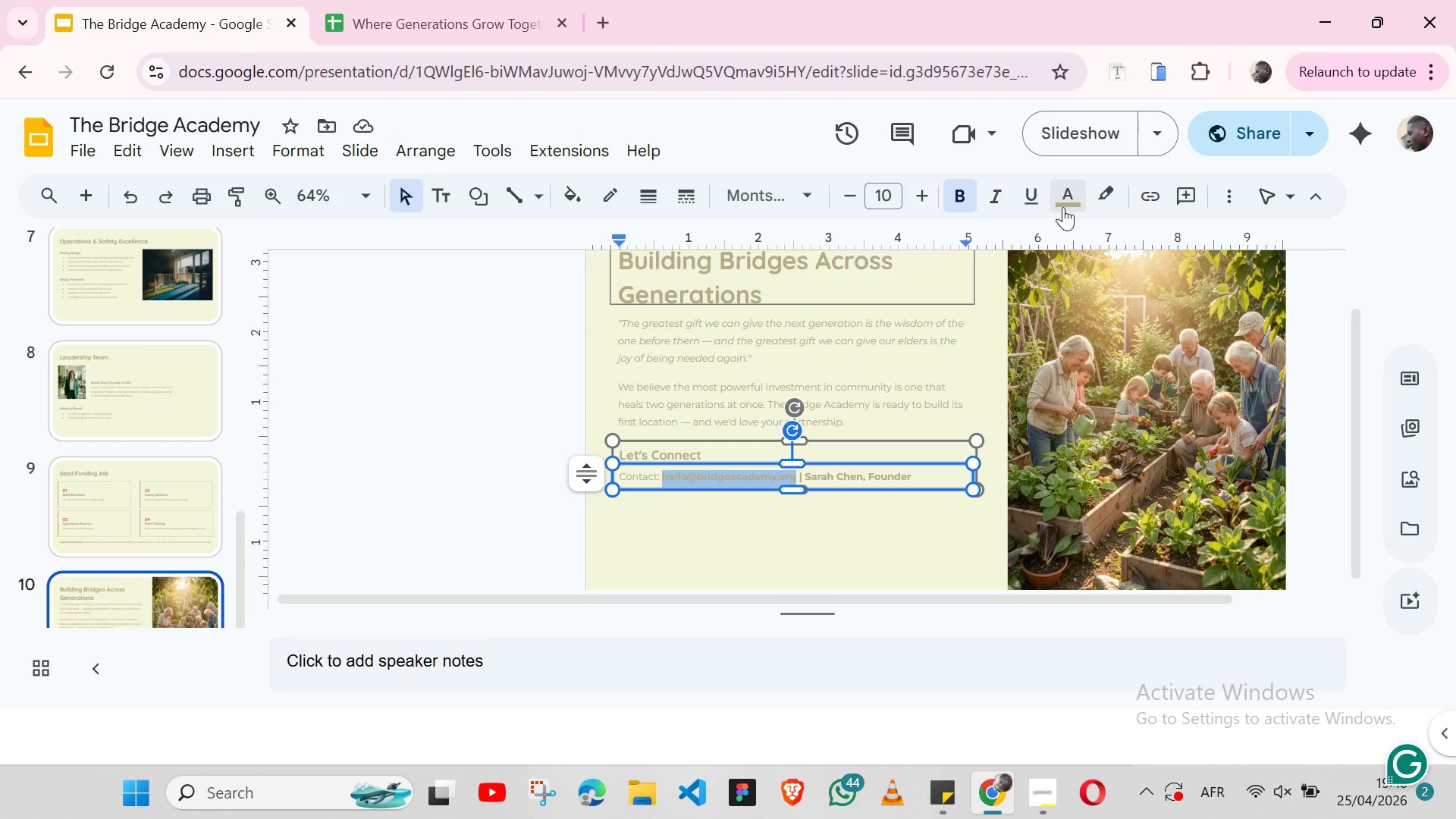 
left_click([1065, 207])
 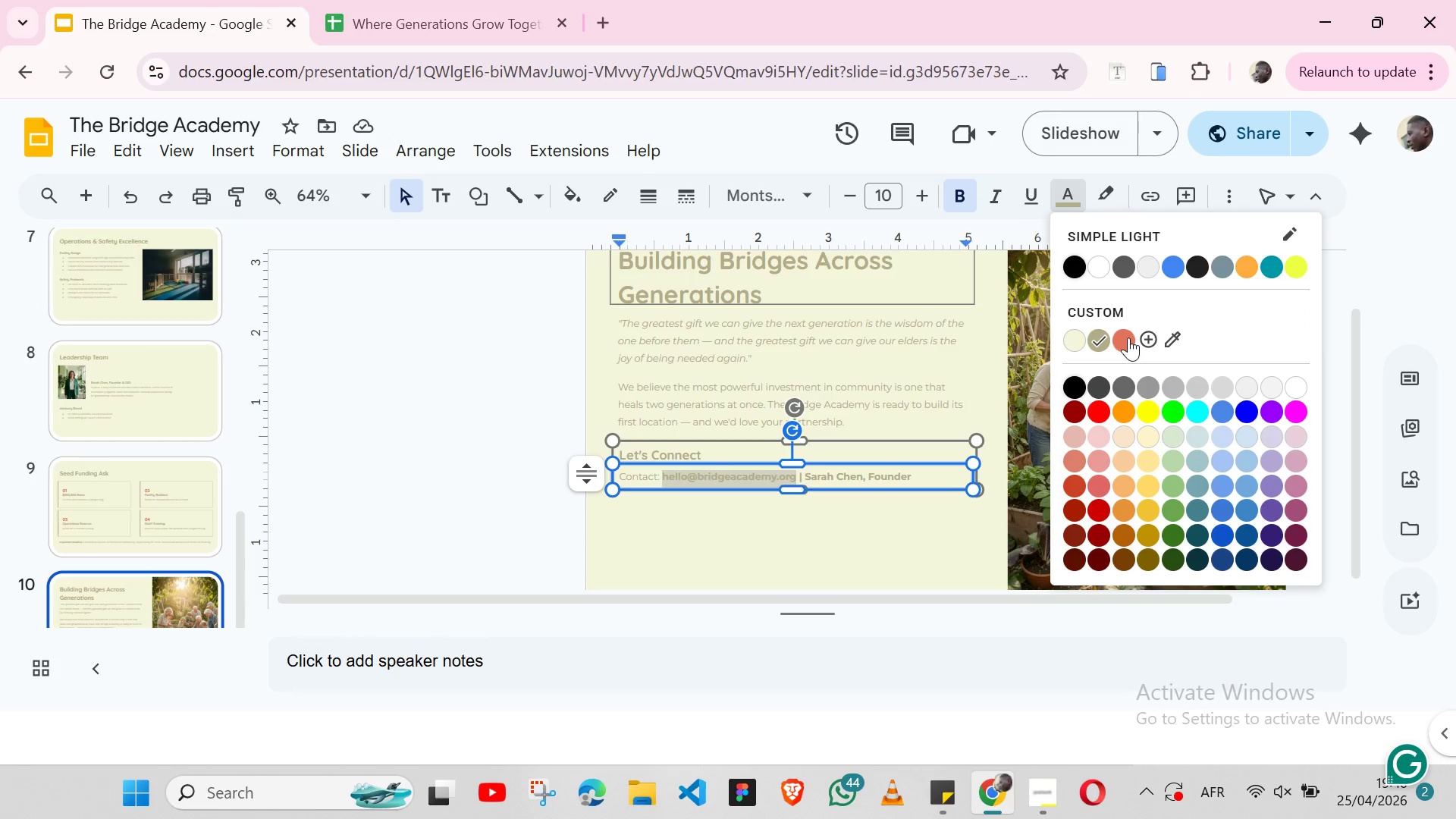 
left_click([1128, 337])
 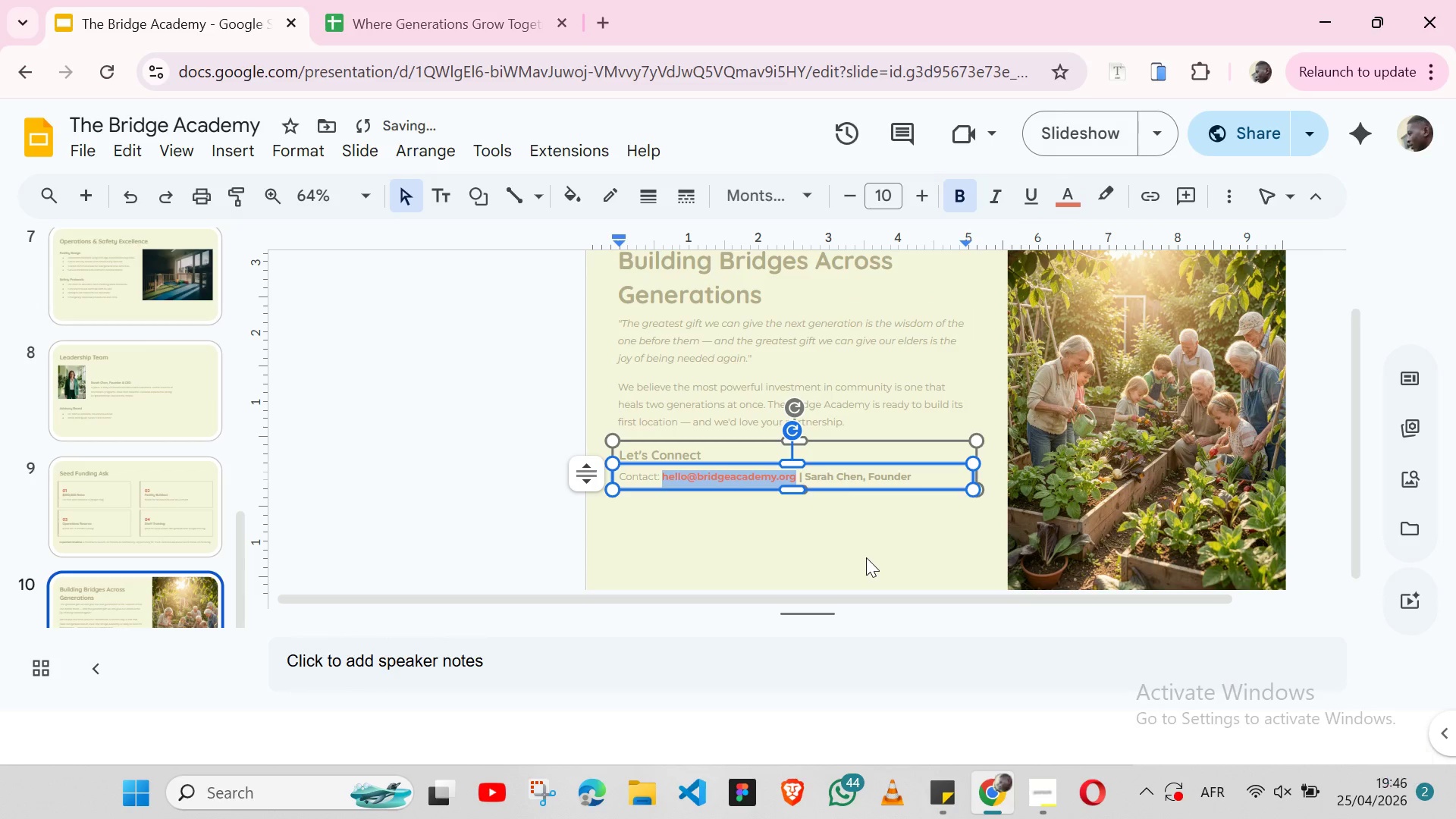 
left_click([866, 557])
 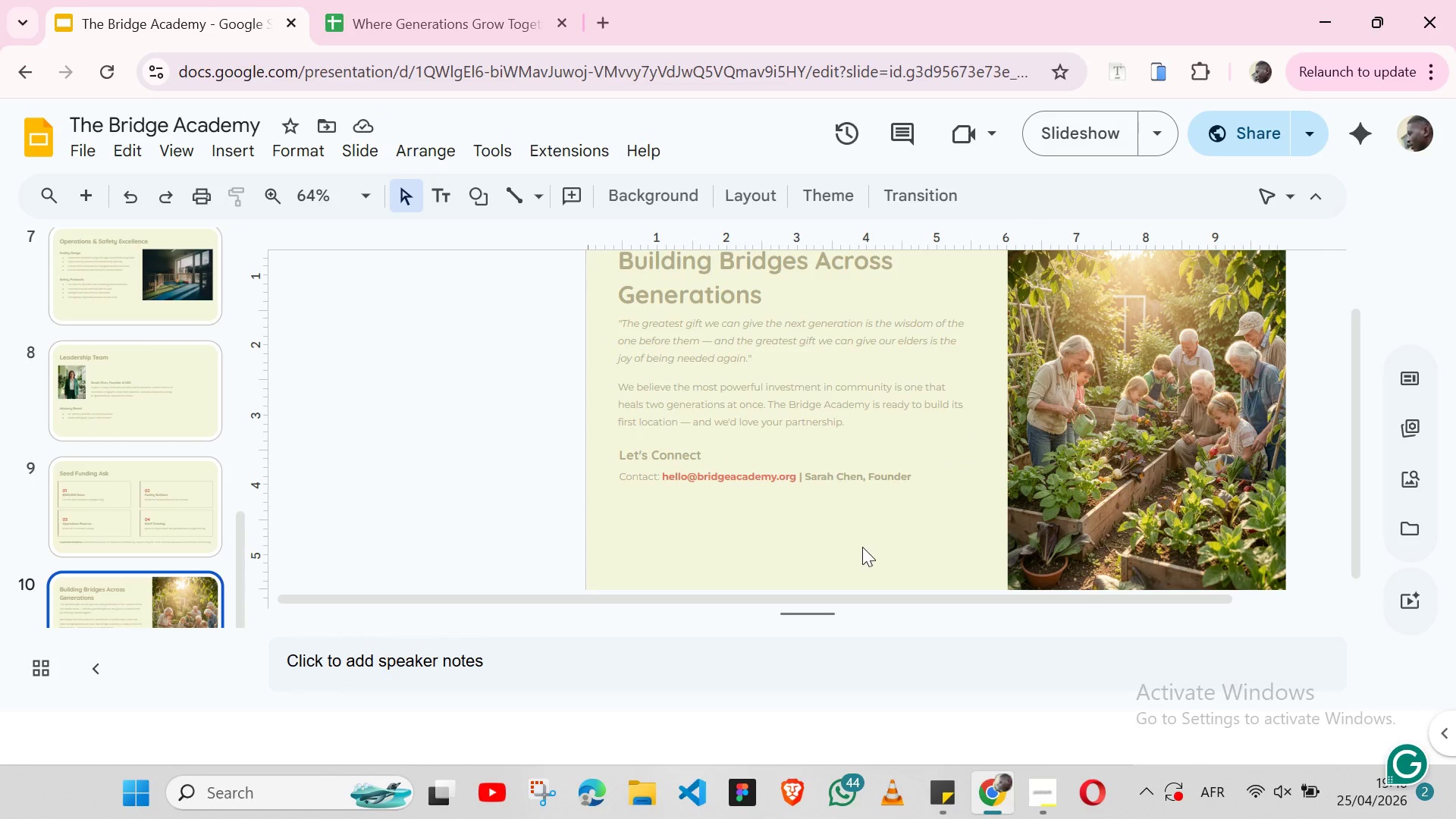 
wait(5.62)
 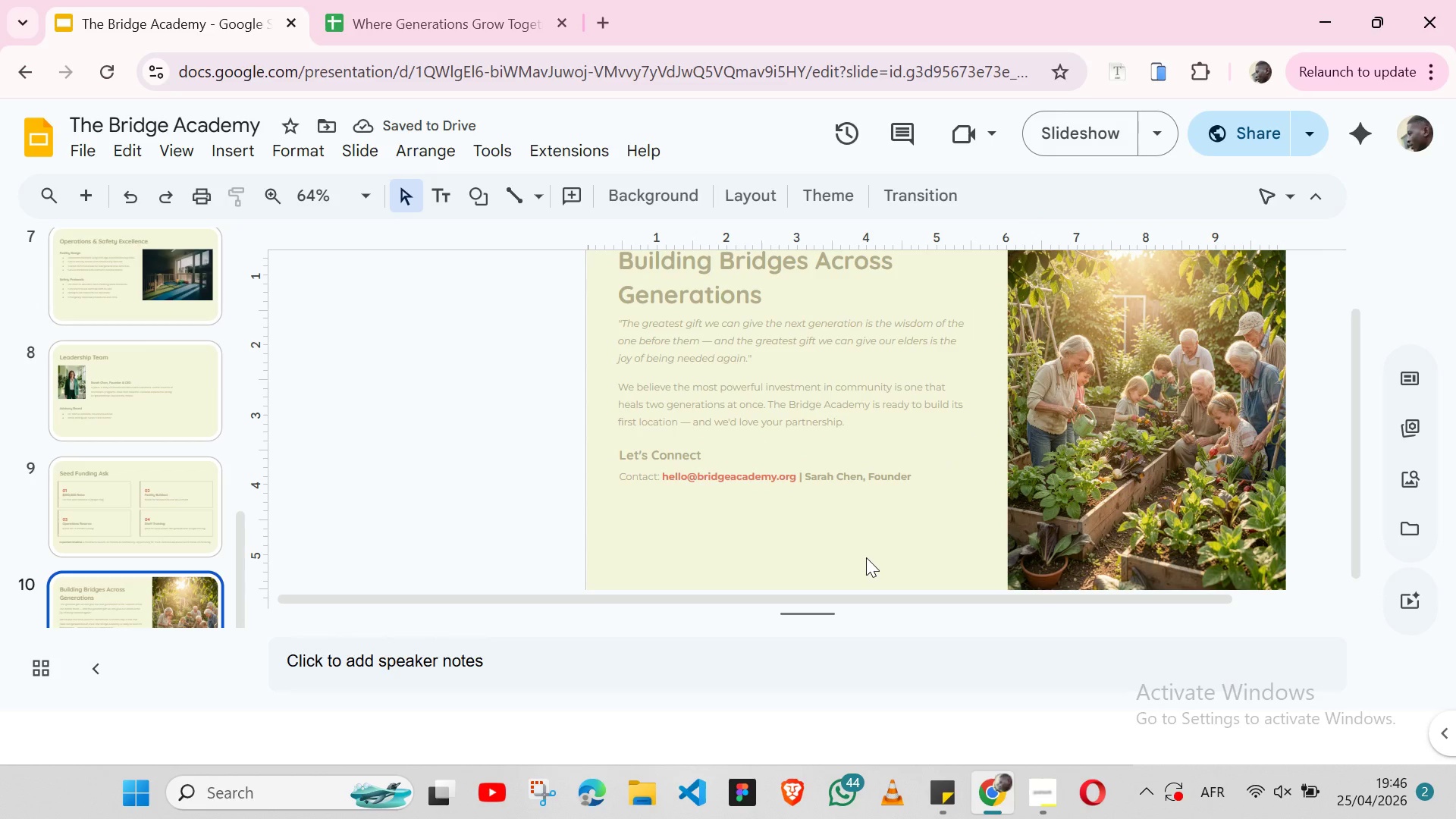 
left_click([826, 473])
 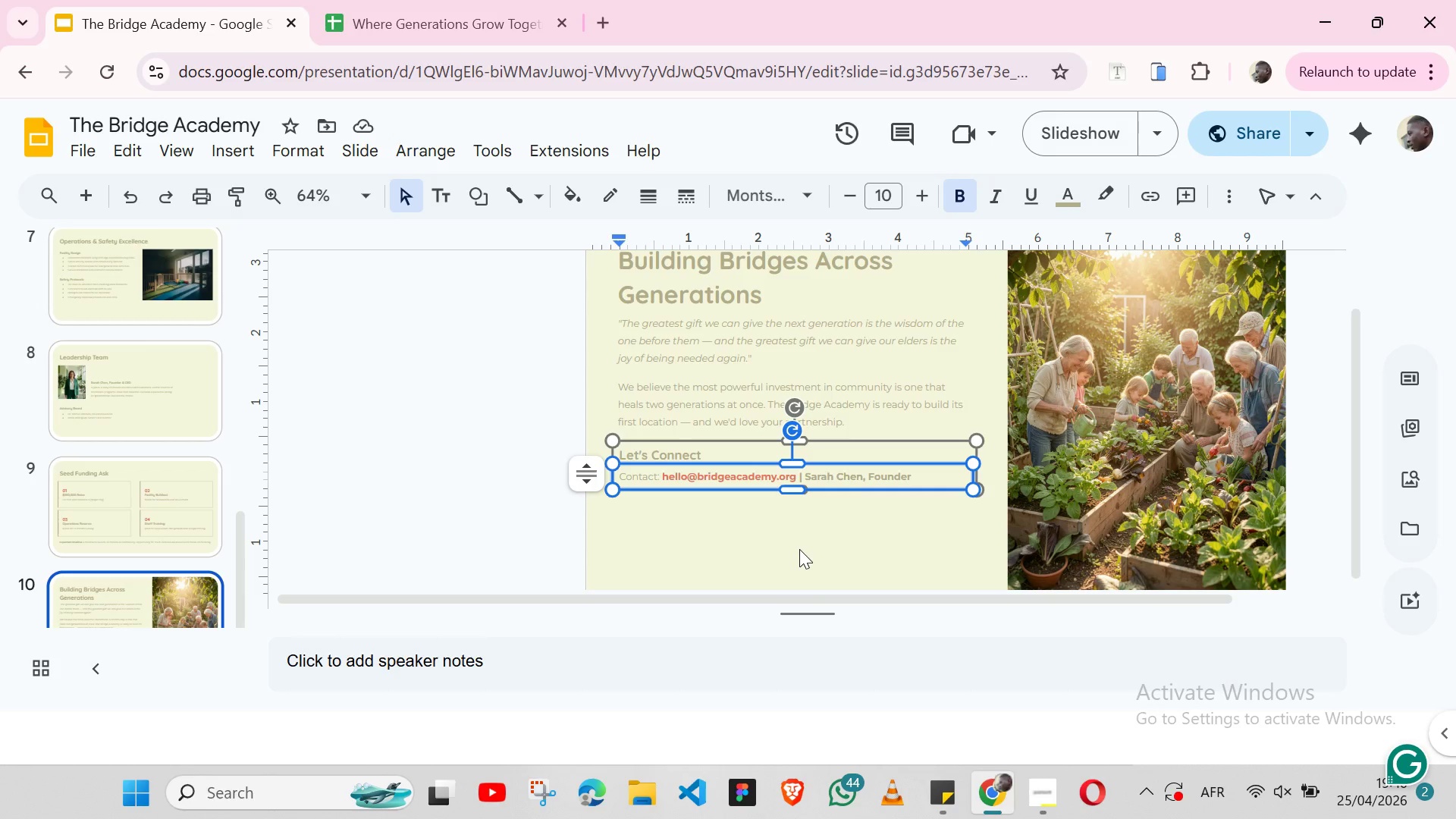 
left_click([799, 549])
 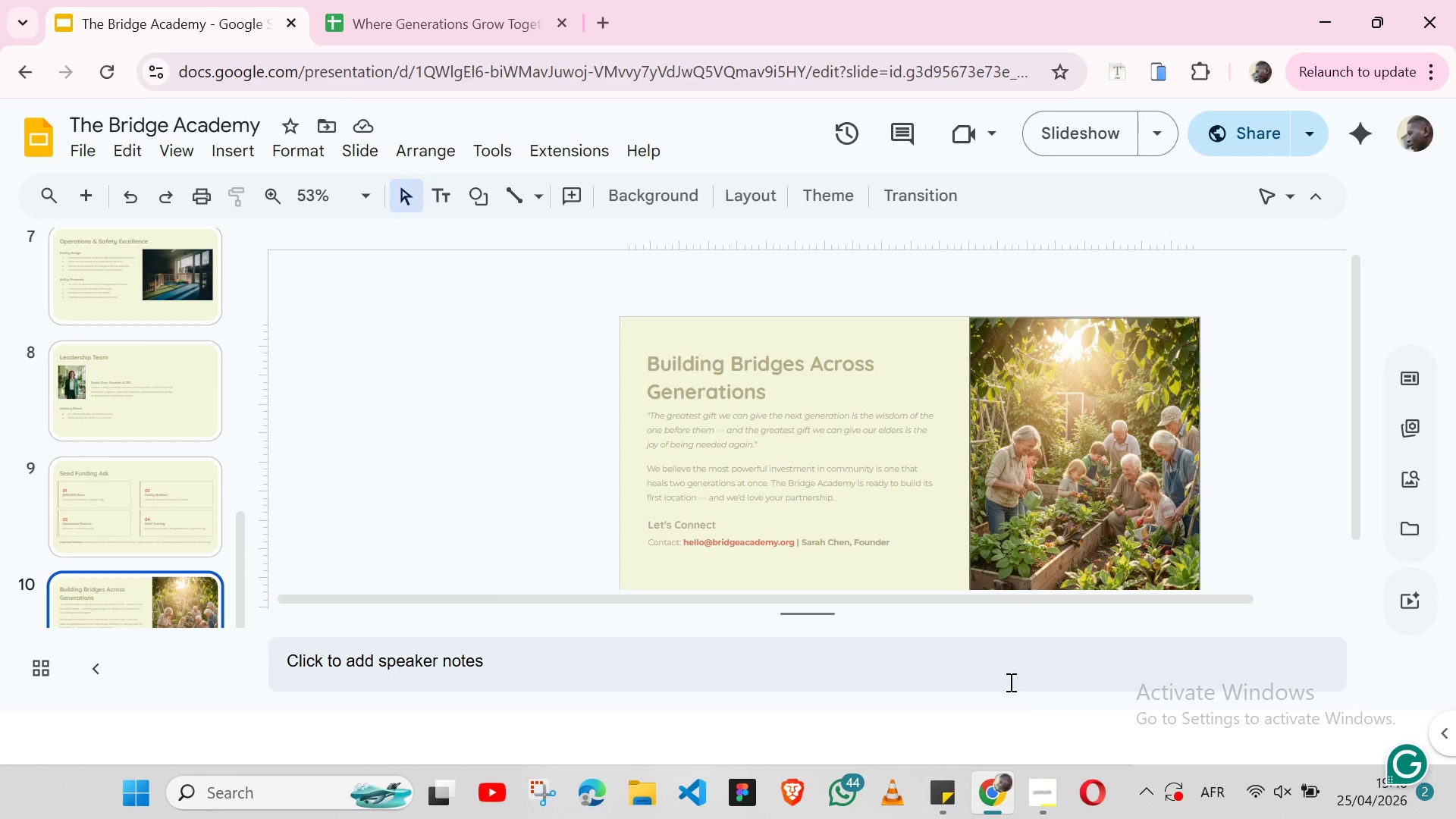 
wait(5.02)
 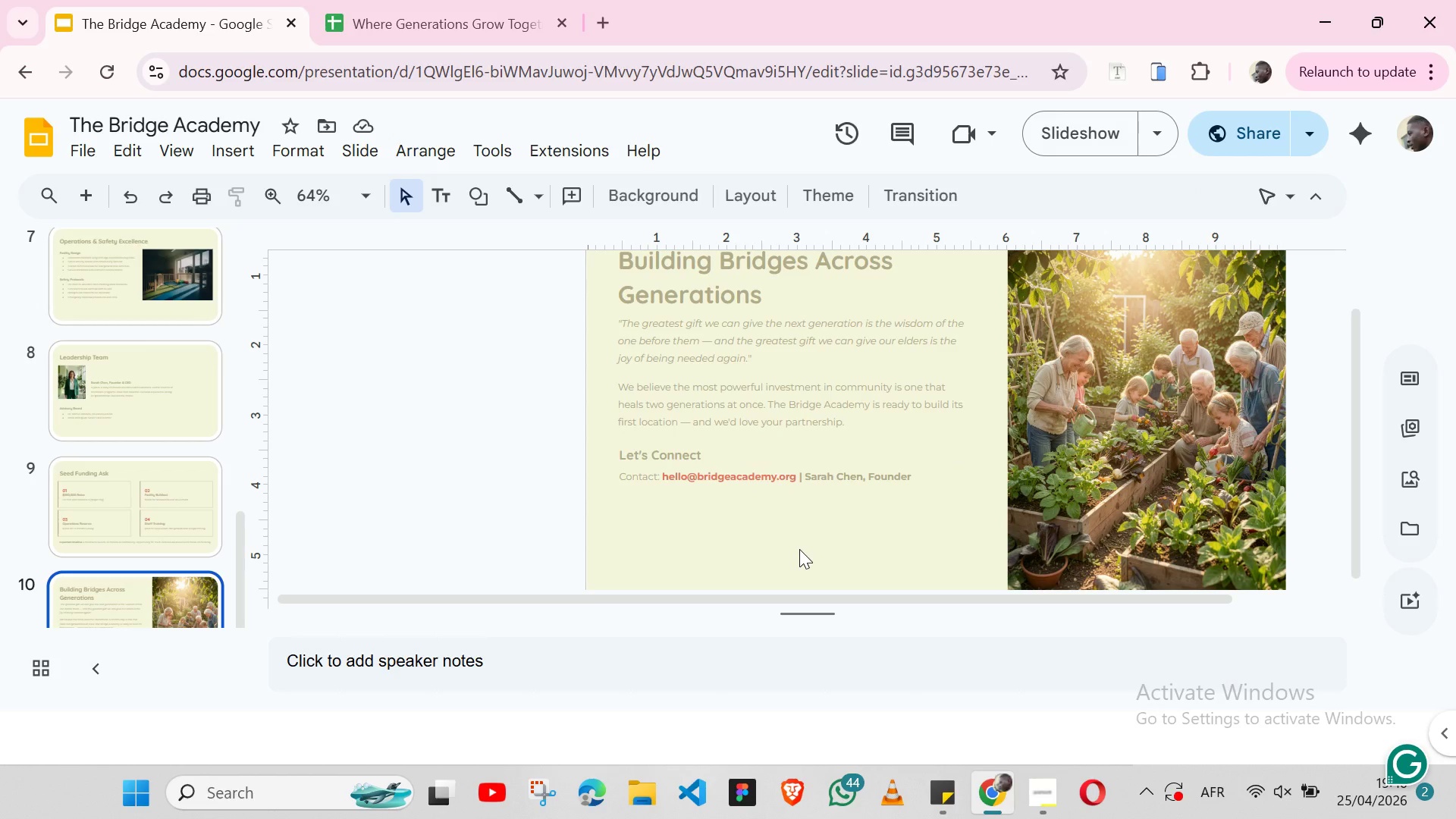 
left_click([1041, 796])